 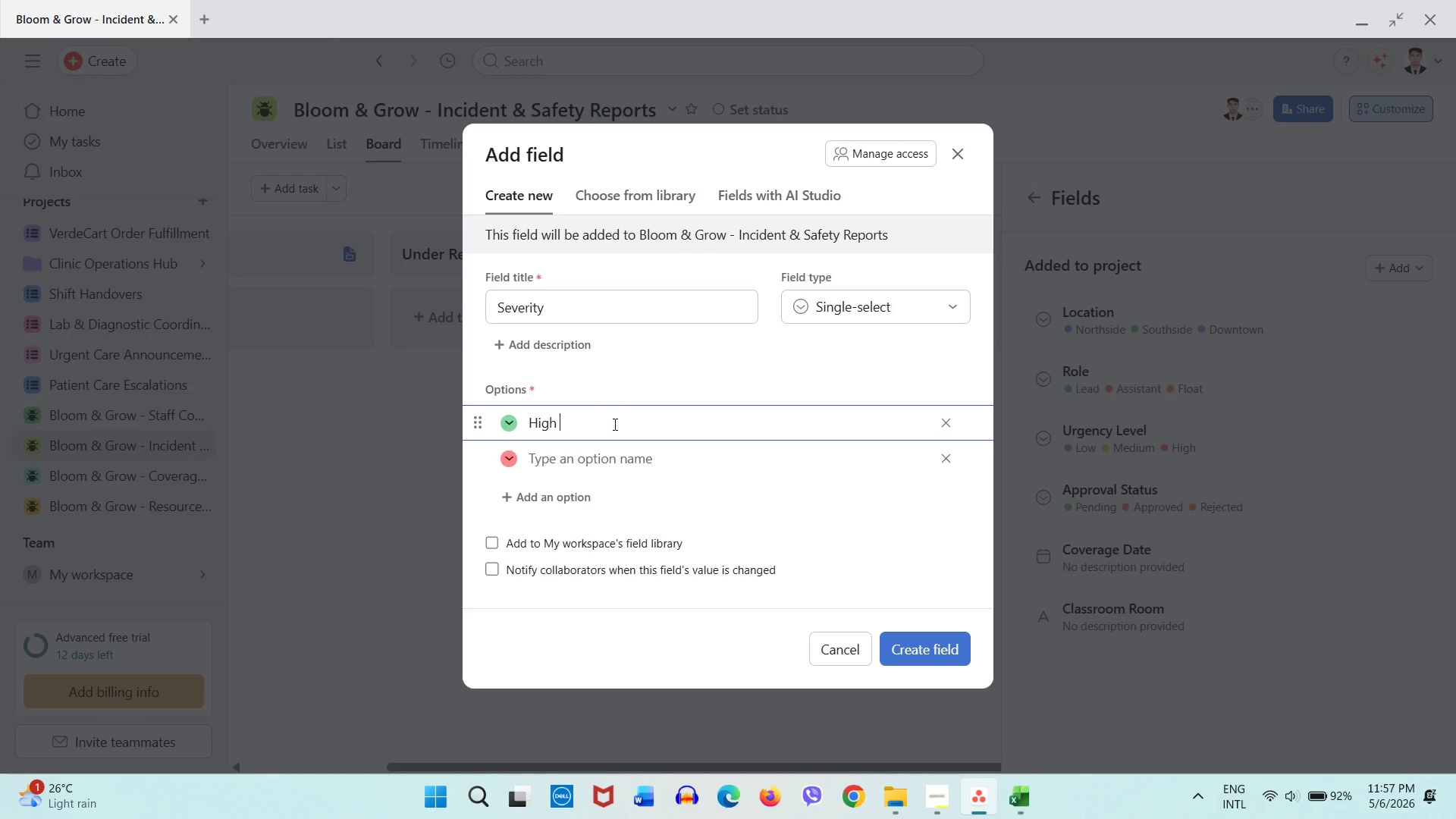 
type(Severity)
 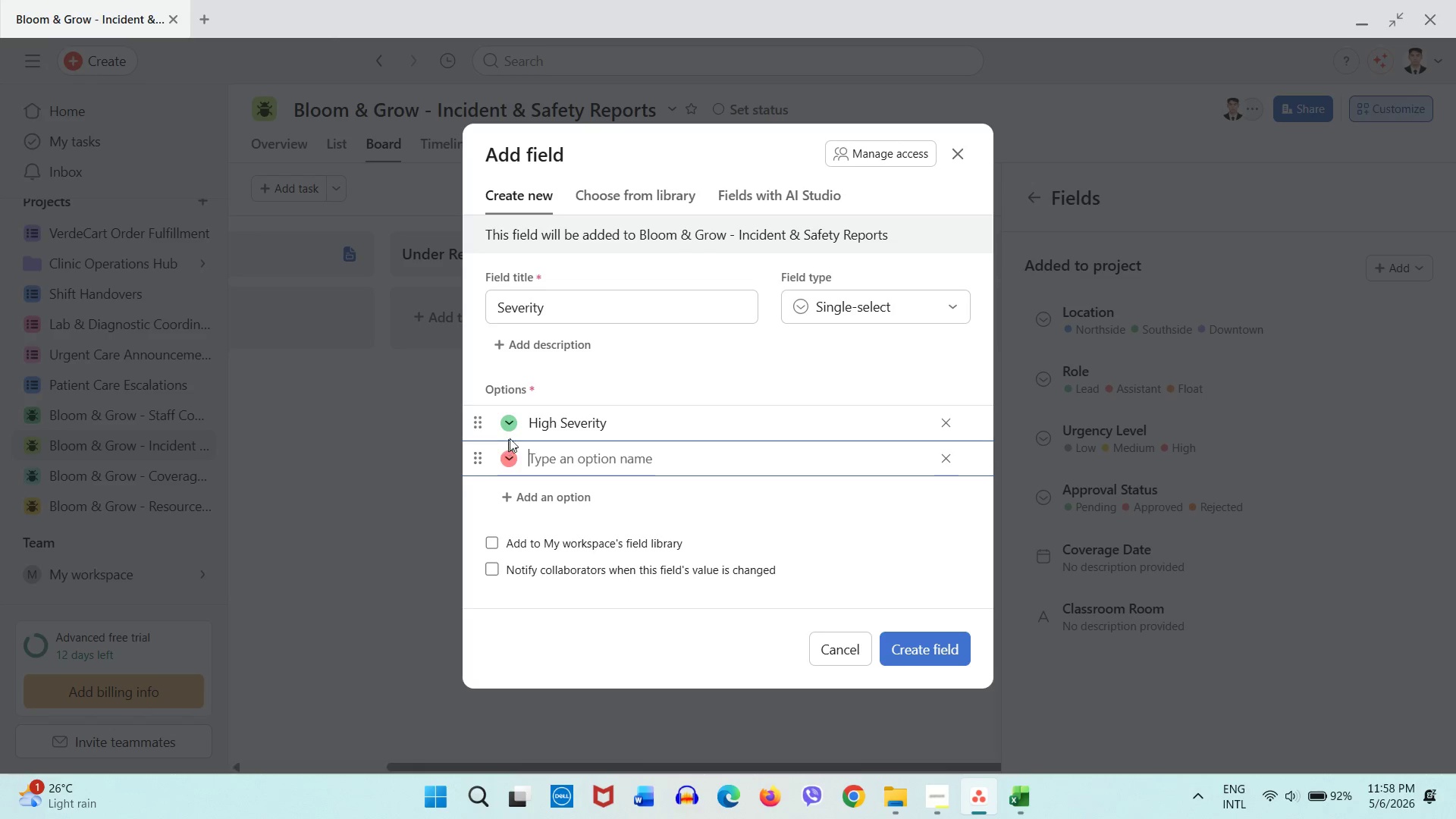 
double_click([546, 431])
 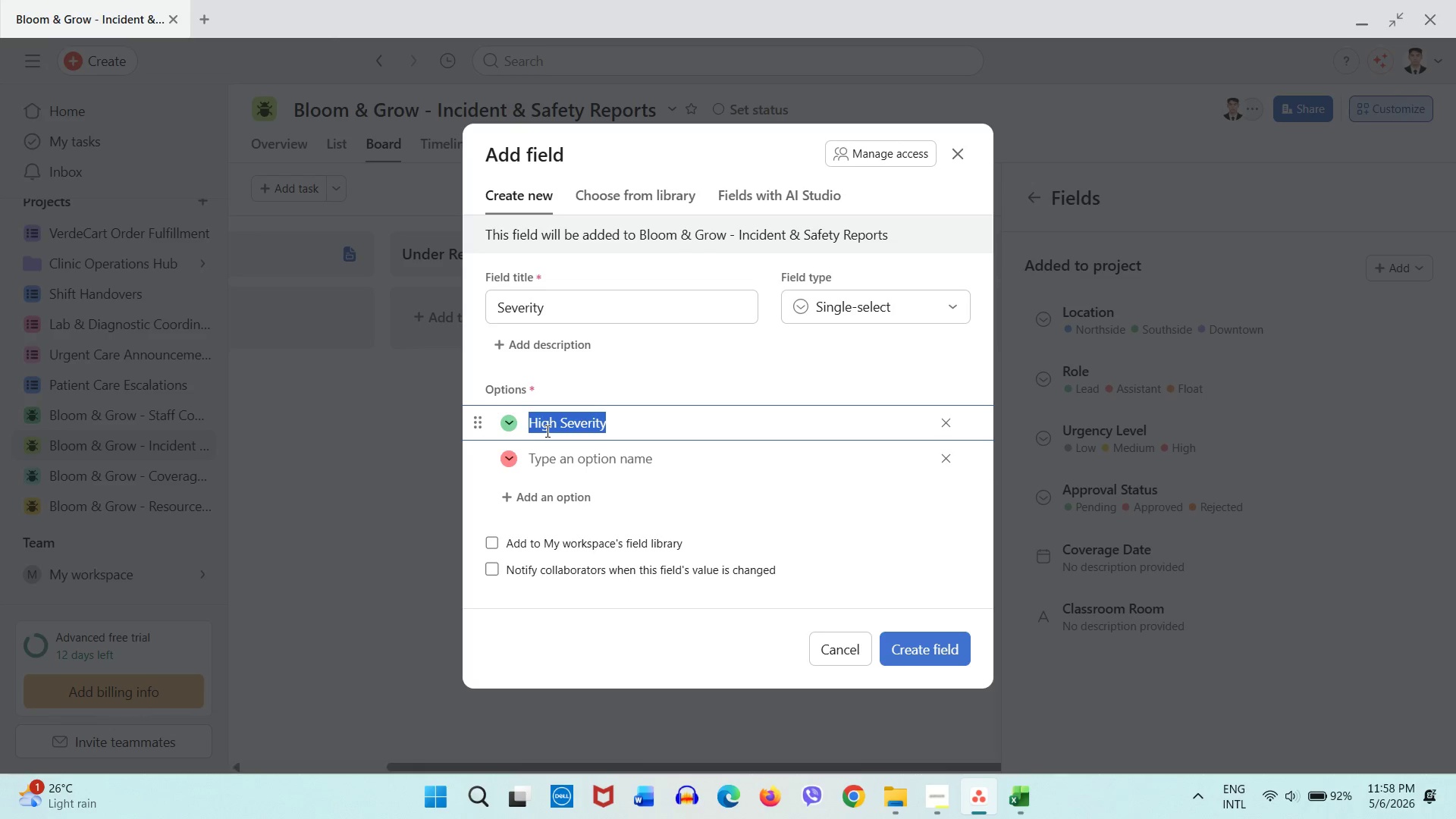 
triple_click([546, 431])
 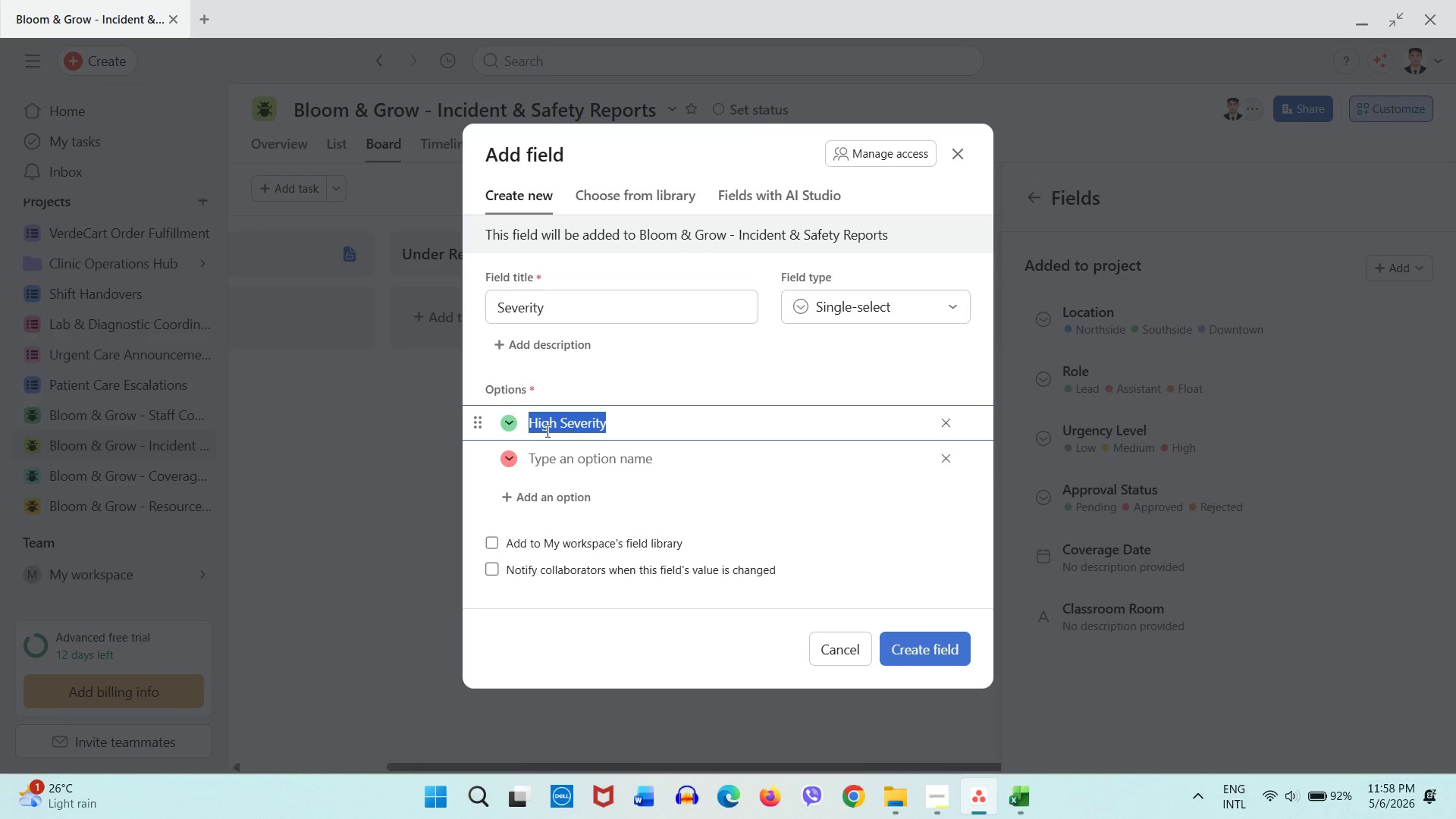 
key(Control+C)
 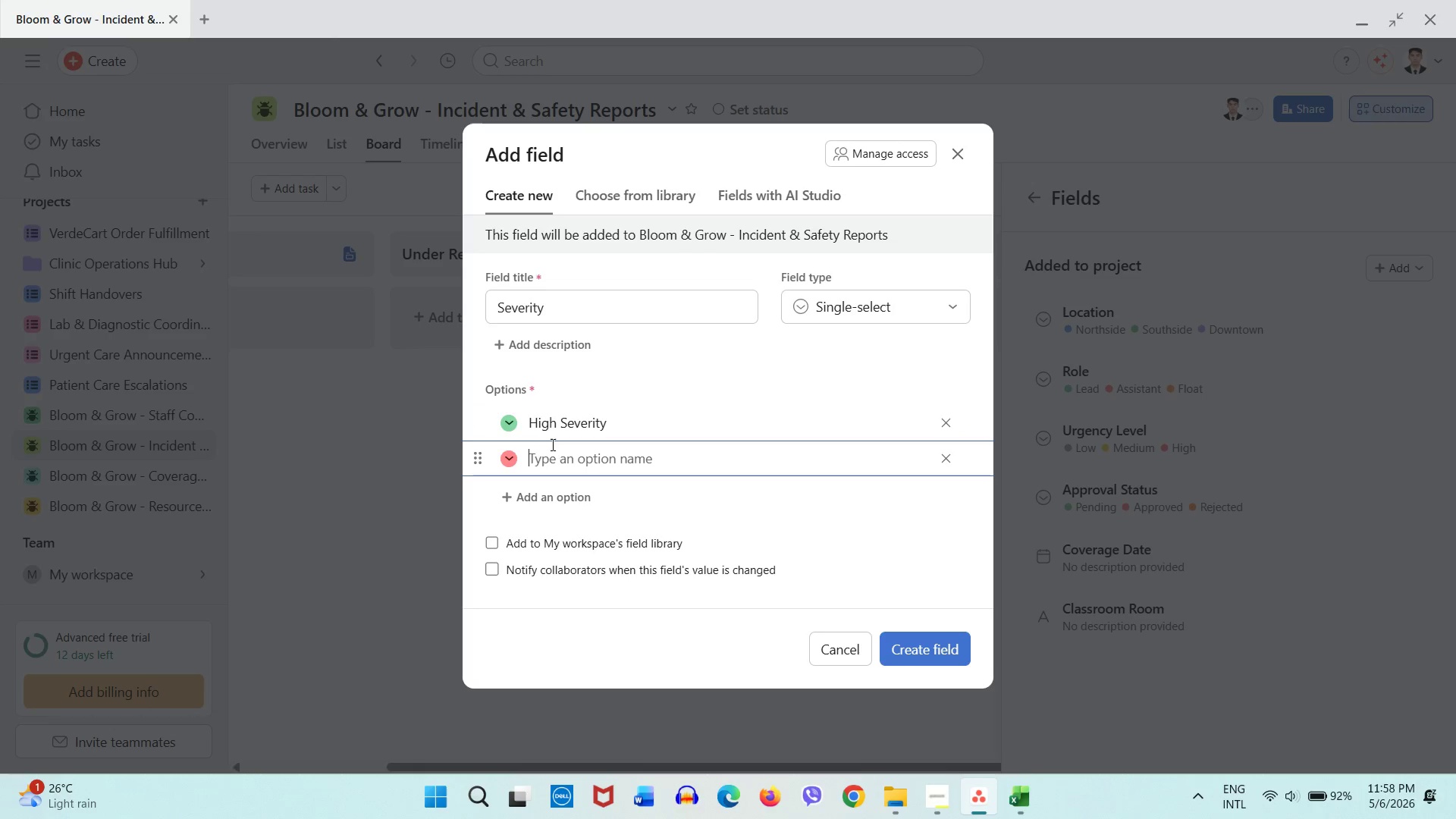 
left_click([551, 444])
 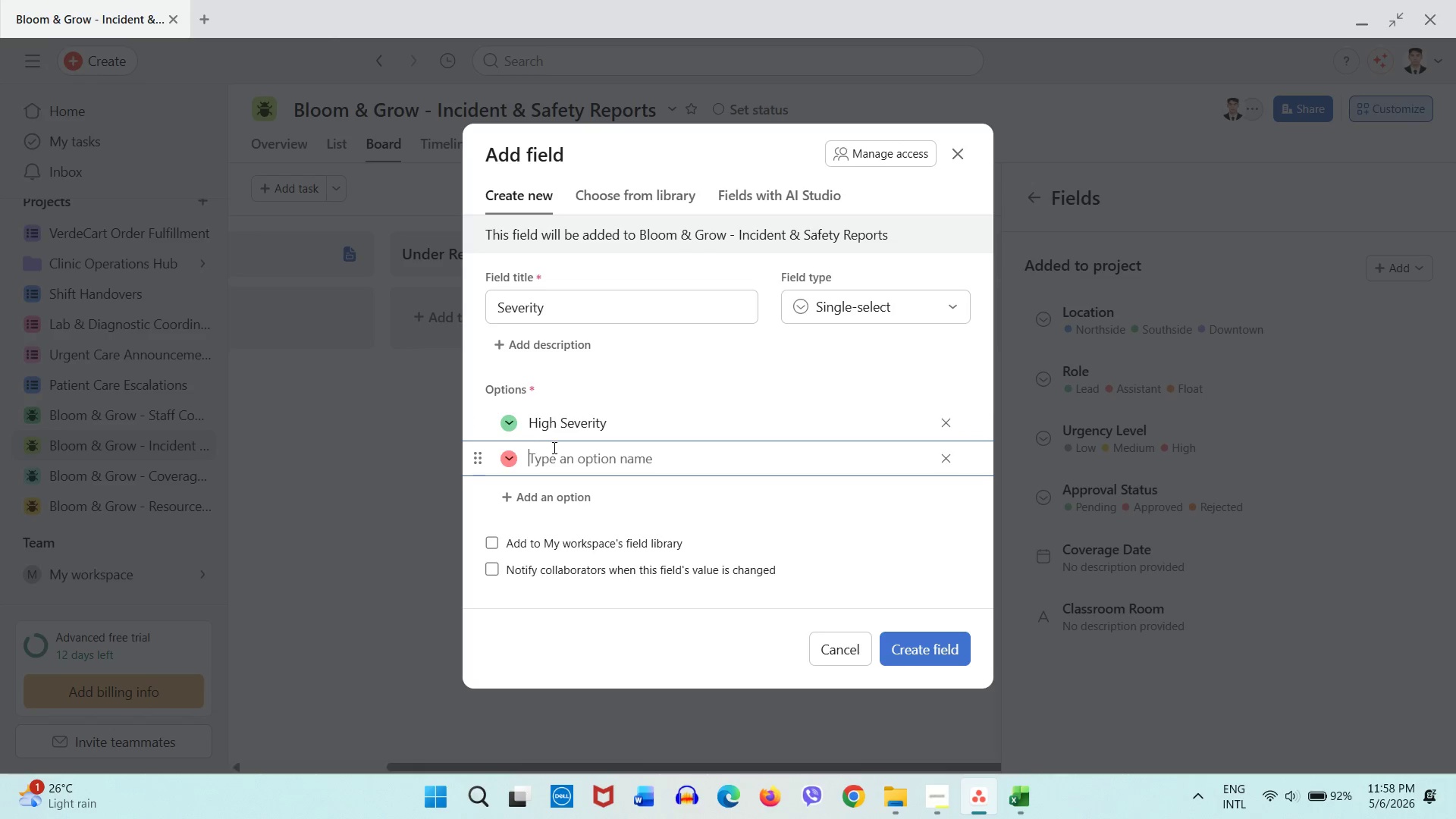 
key(Control+V)
 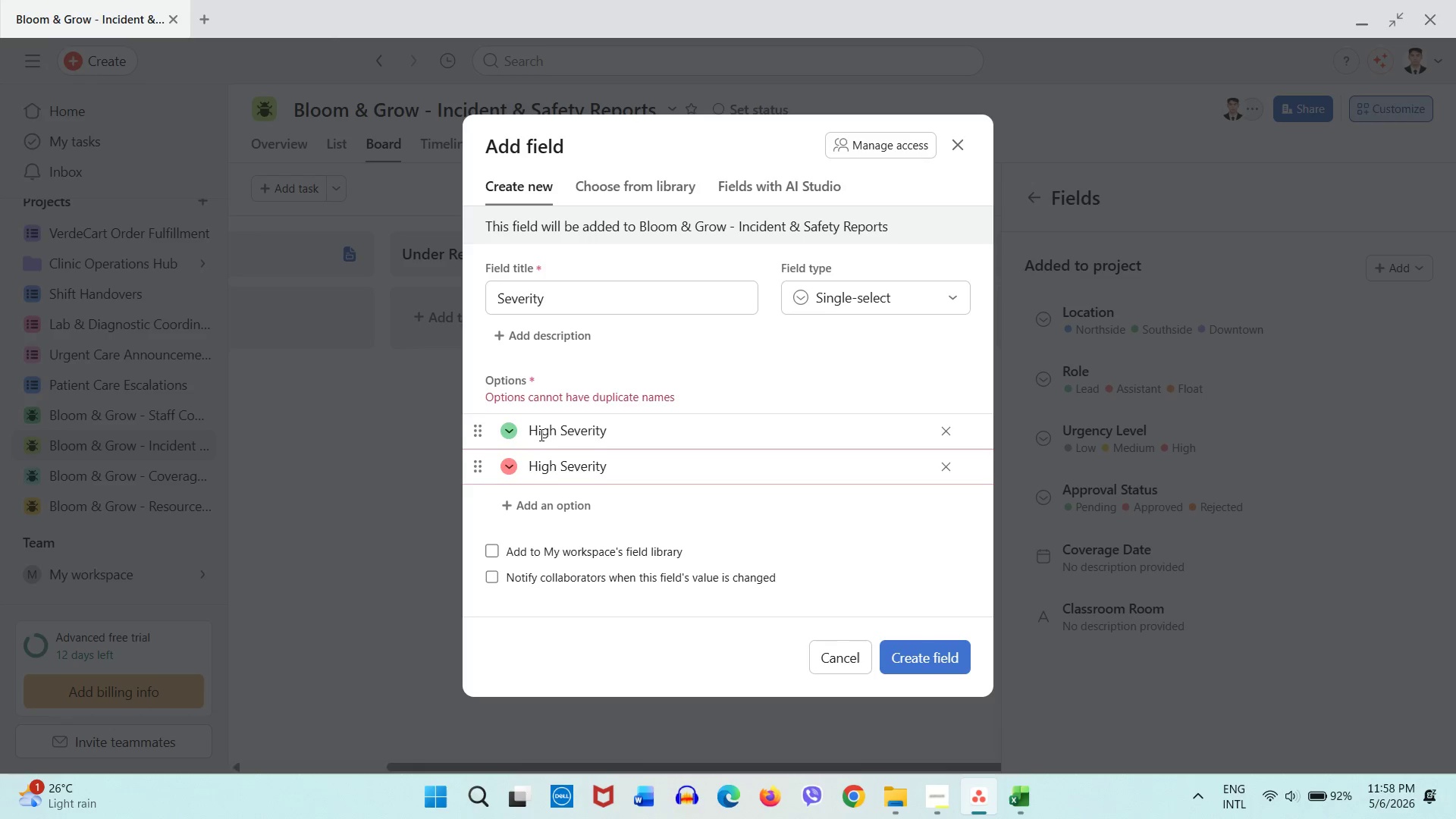 
double_click([539, 434])
 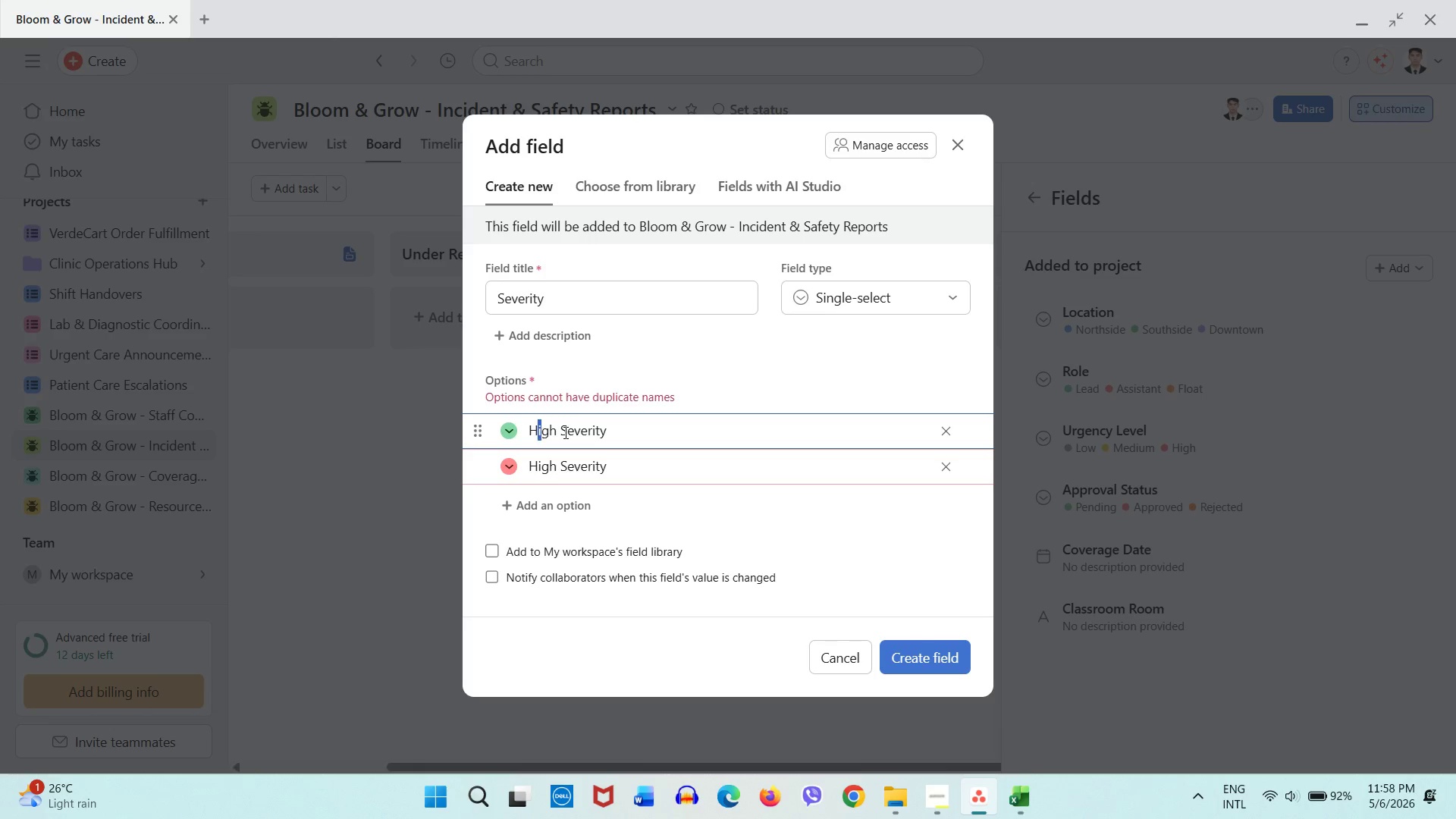 
key(Shift+ShiftLeft)
 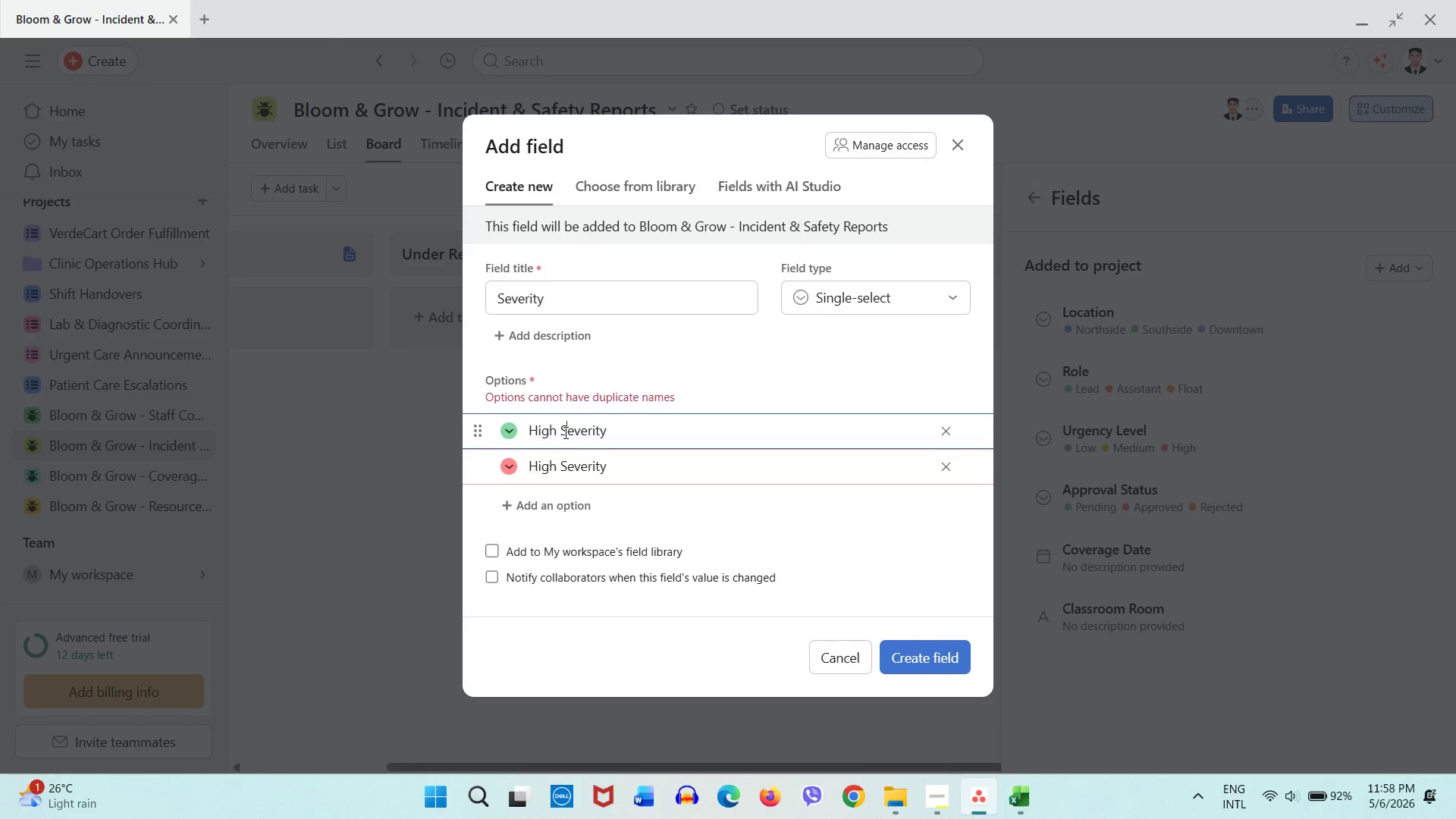 
left_click([564, 432])
 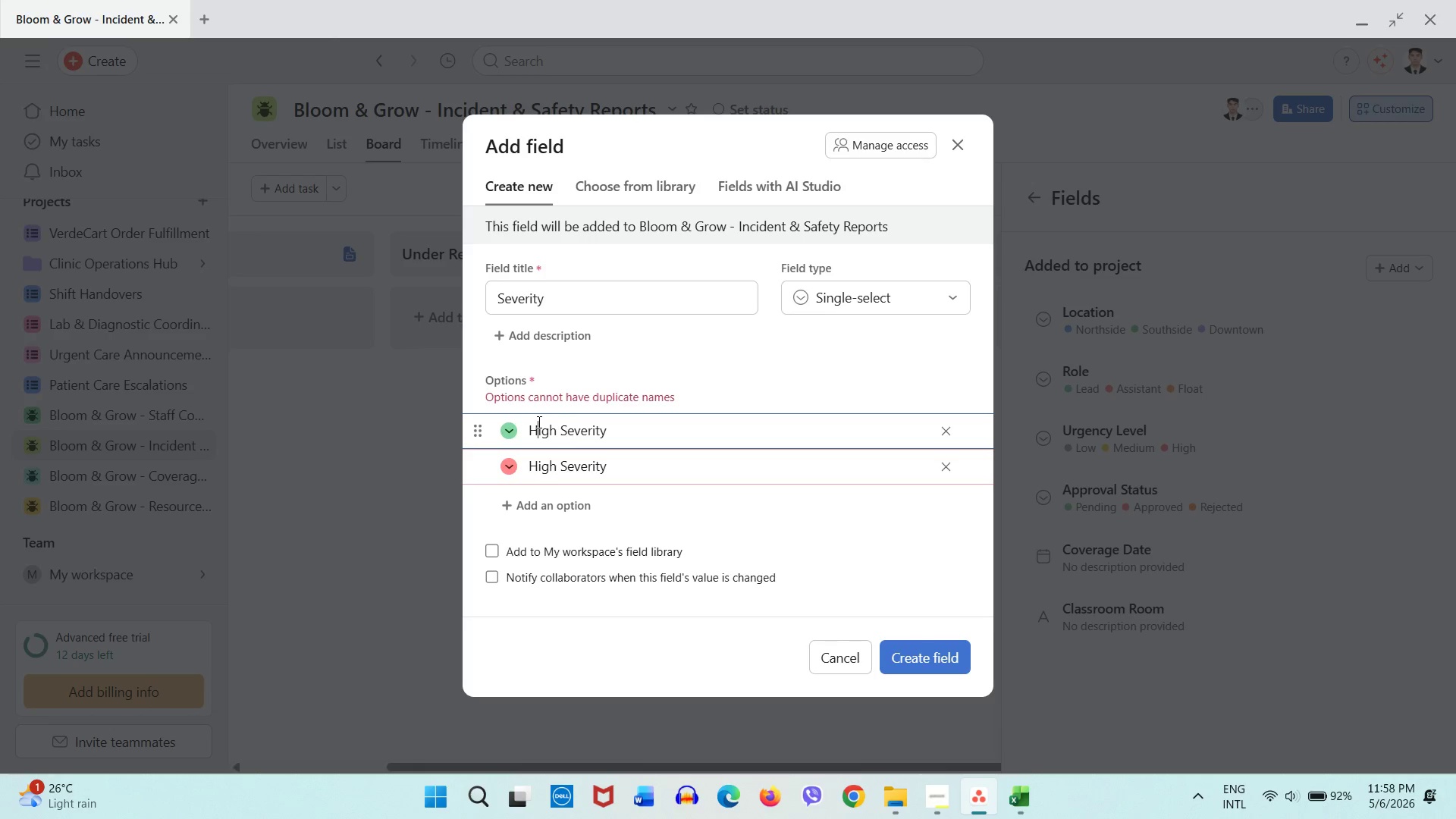 
double_click([538, 422])
 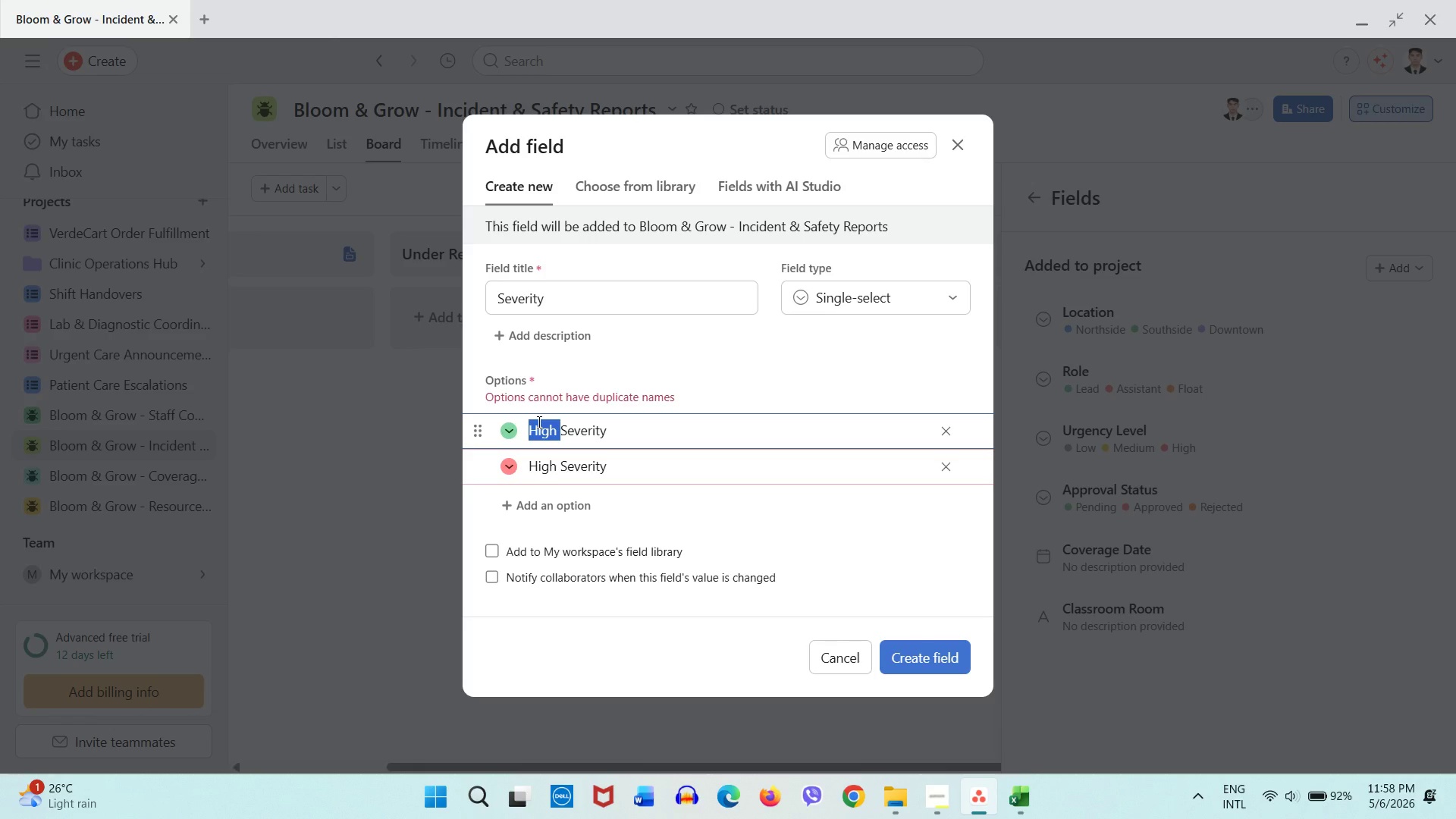 
type(Low )
 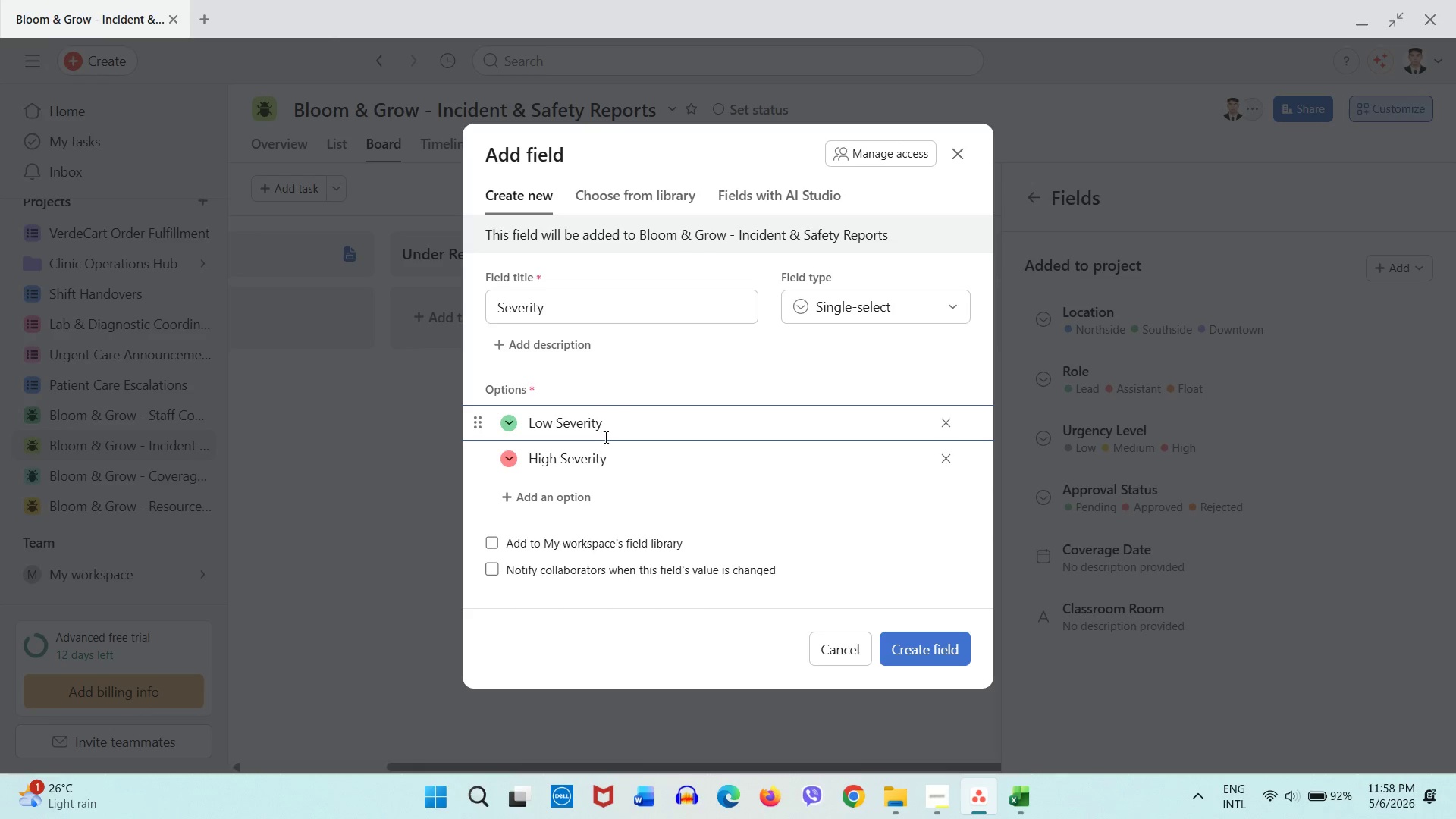 
left_click([611, 433])
 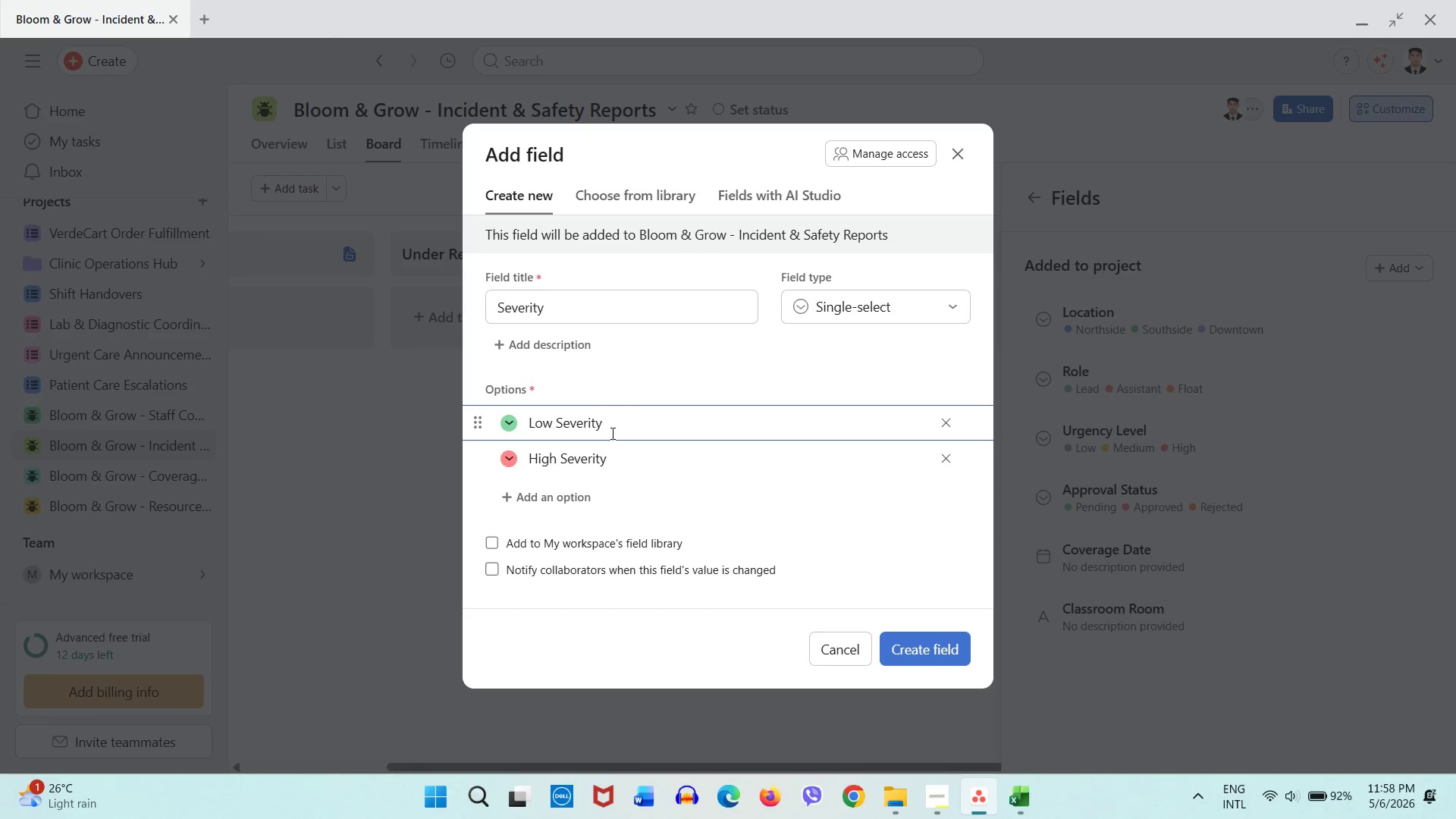 
key(Enter)
 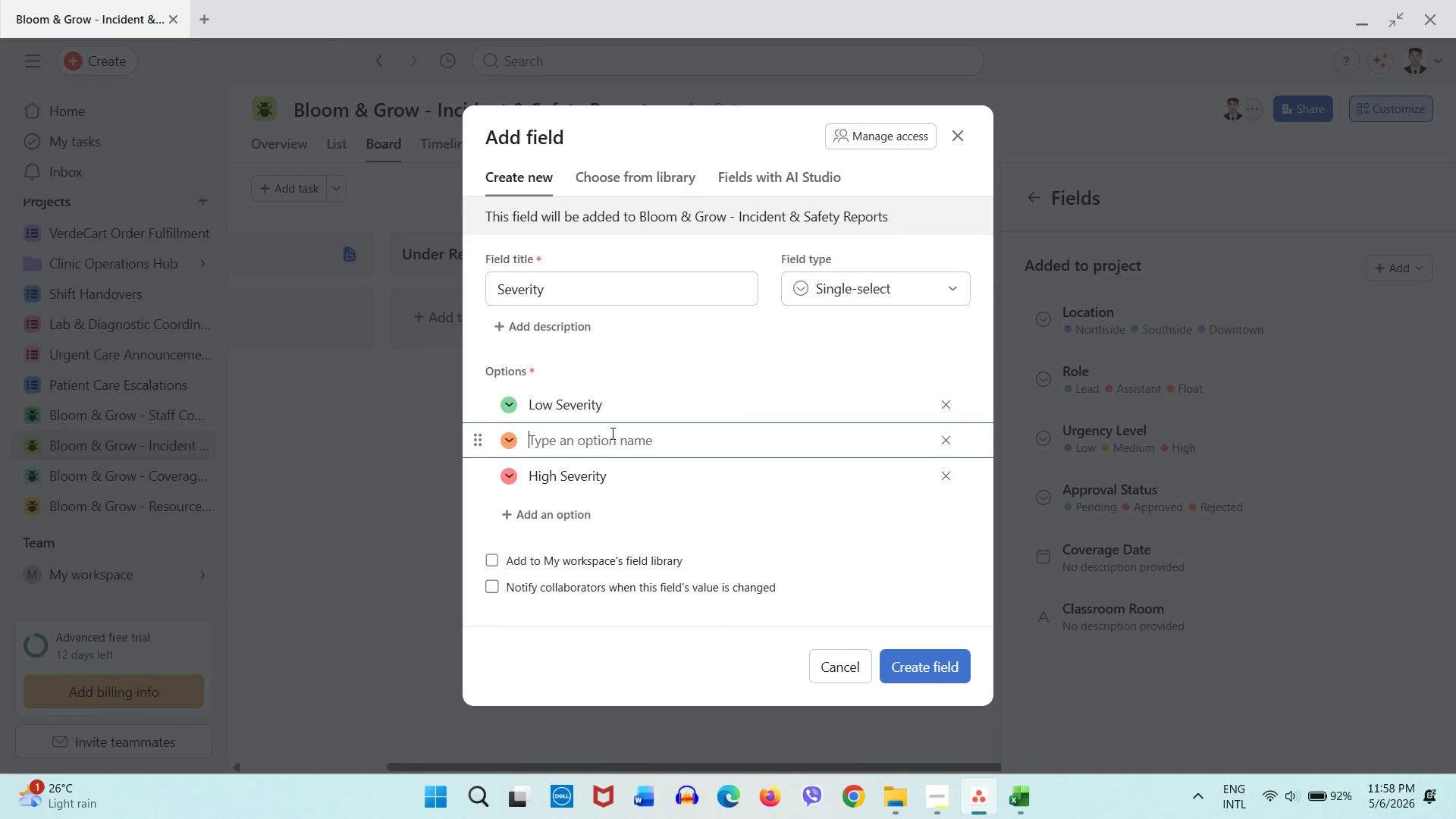 
type(Medium Severity)
 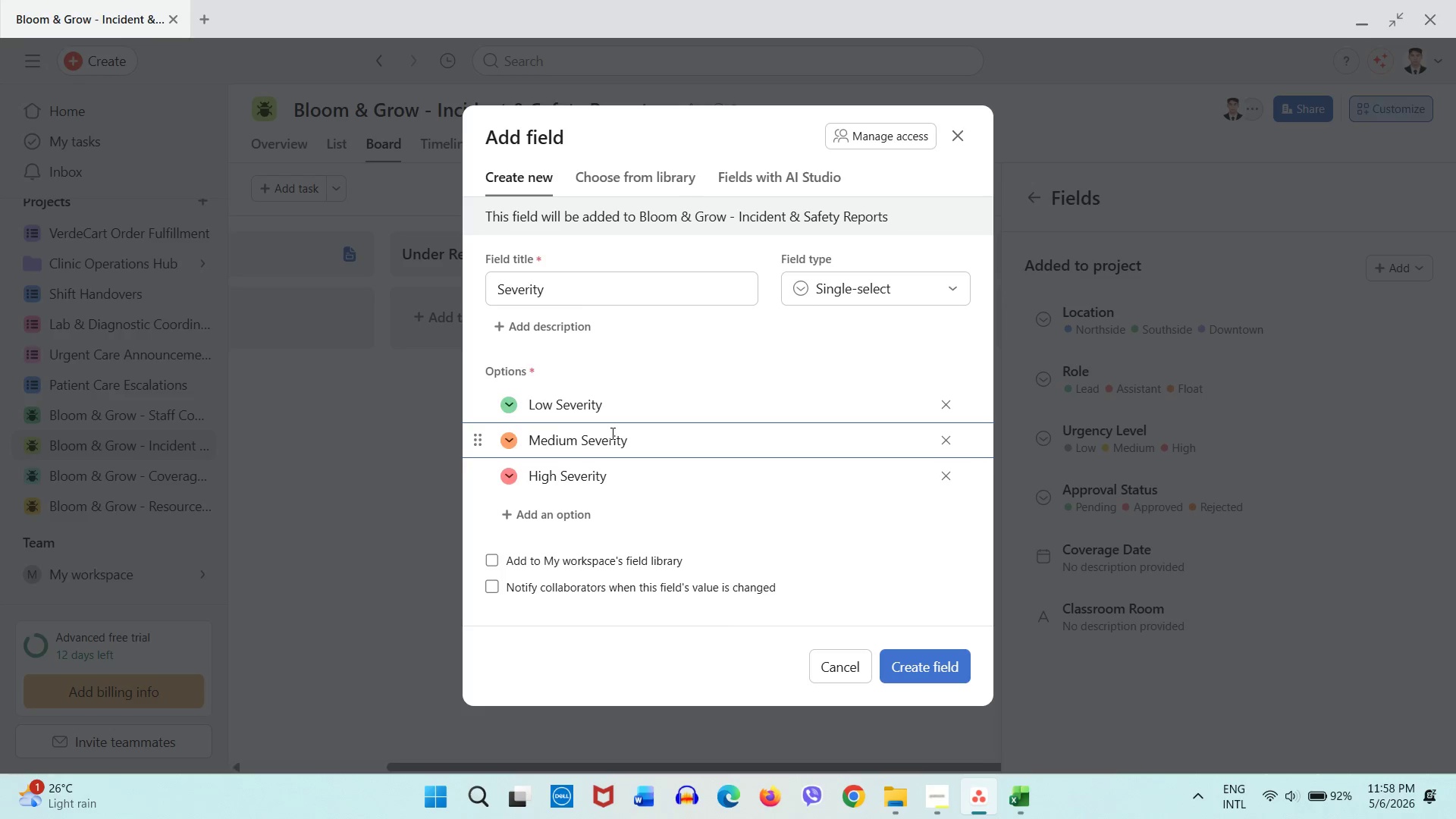 
left_click([509, 440])
 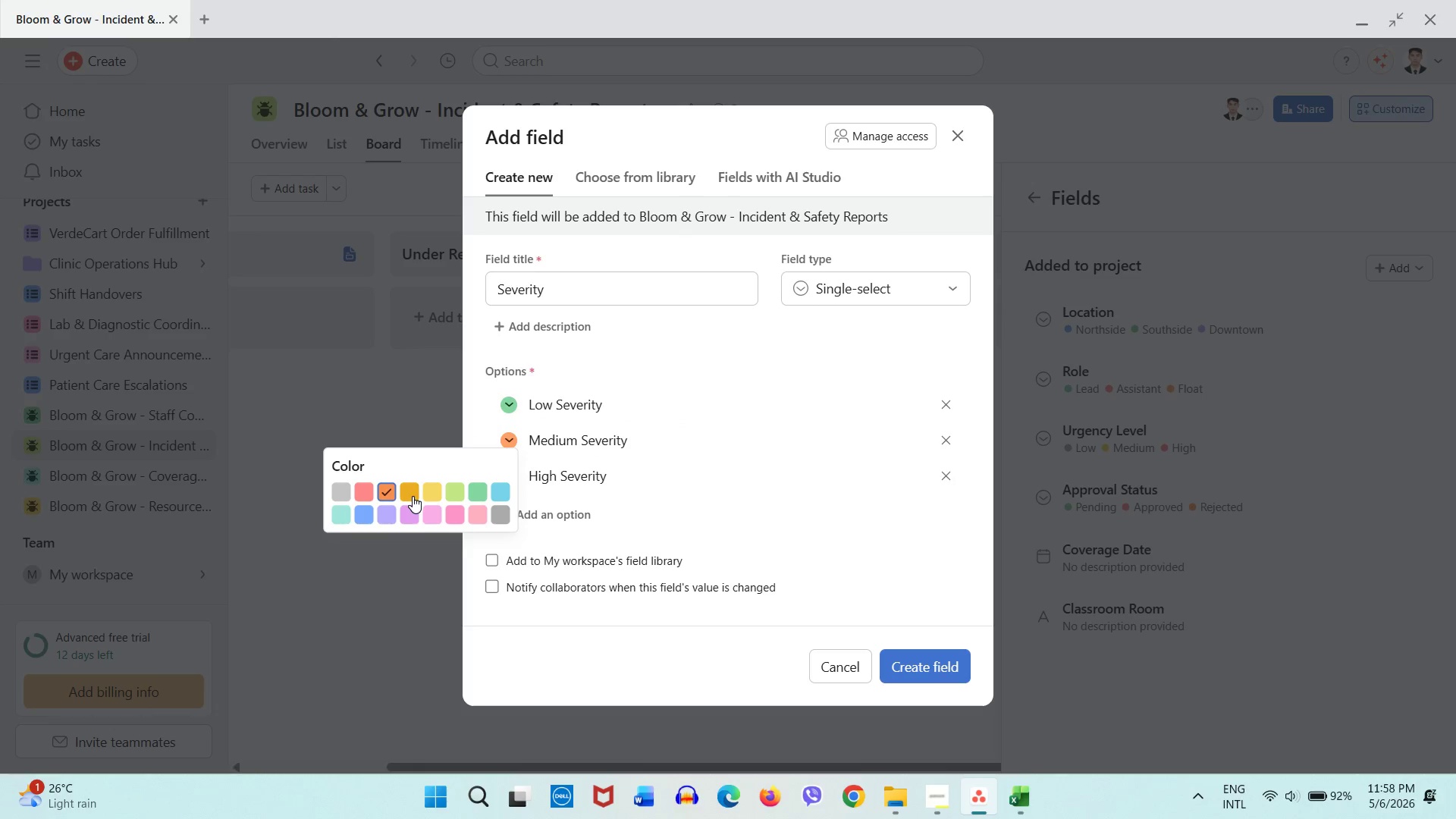 
left_click([423, 494])
 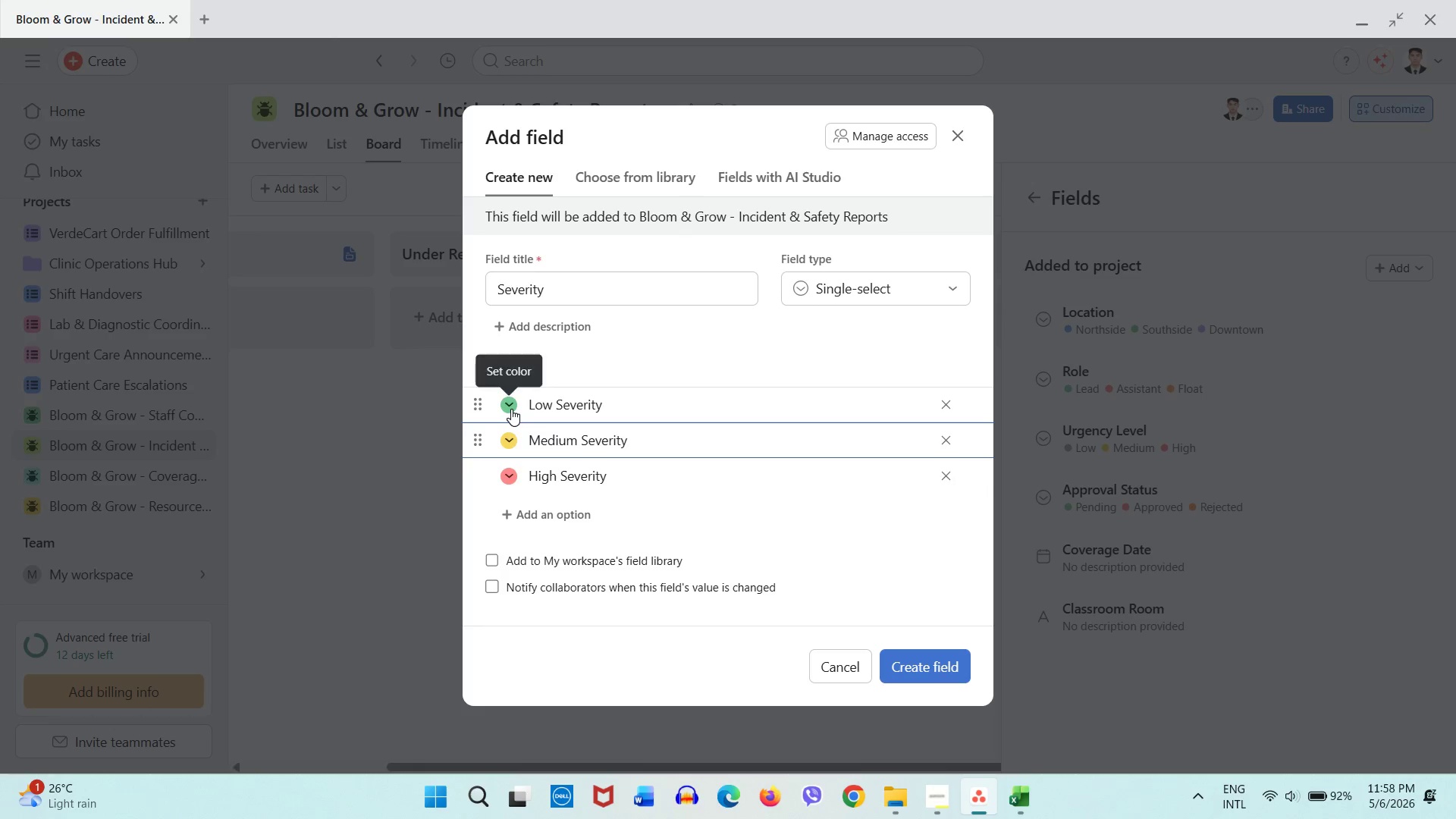 
left_click([511, 409])
 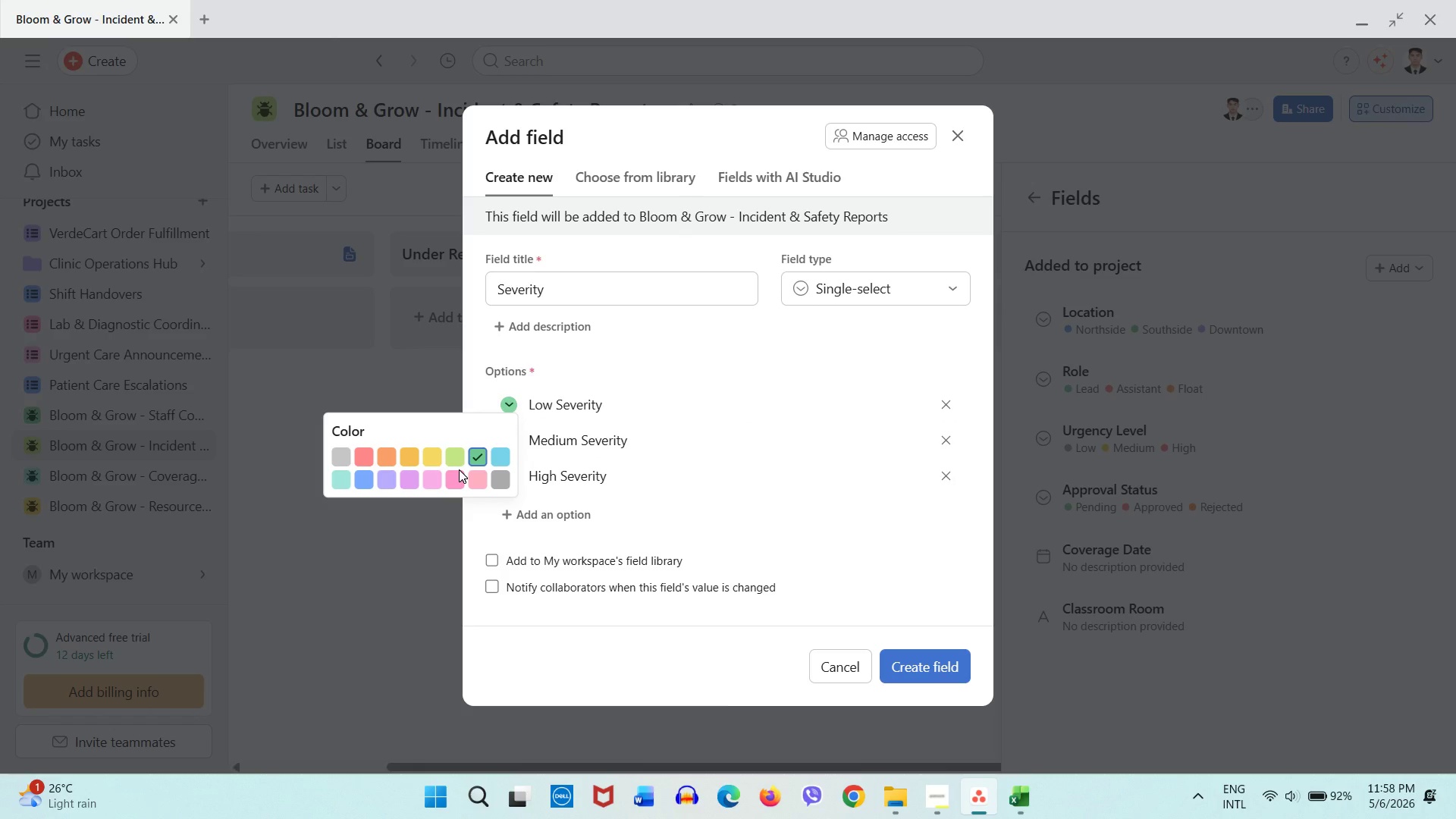 
wait(14.41)
 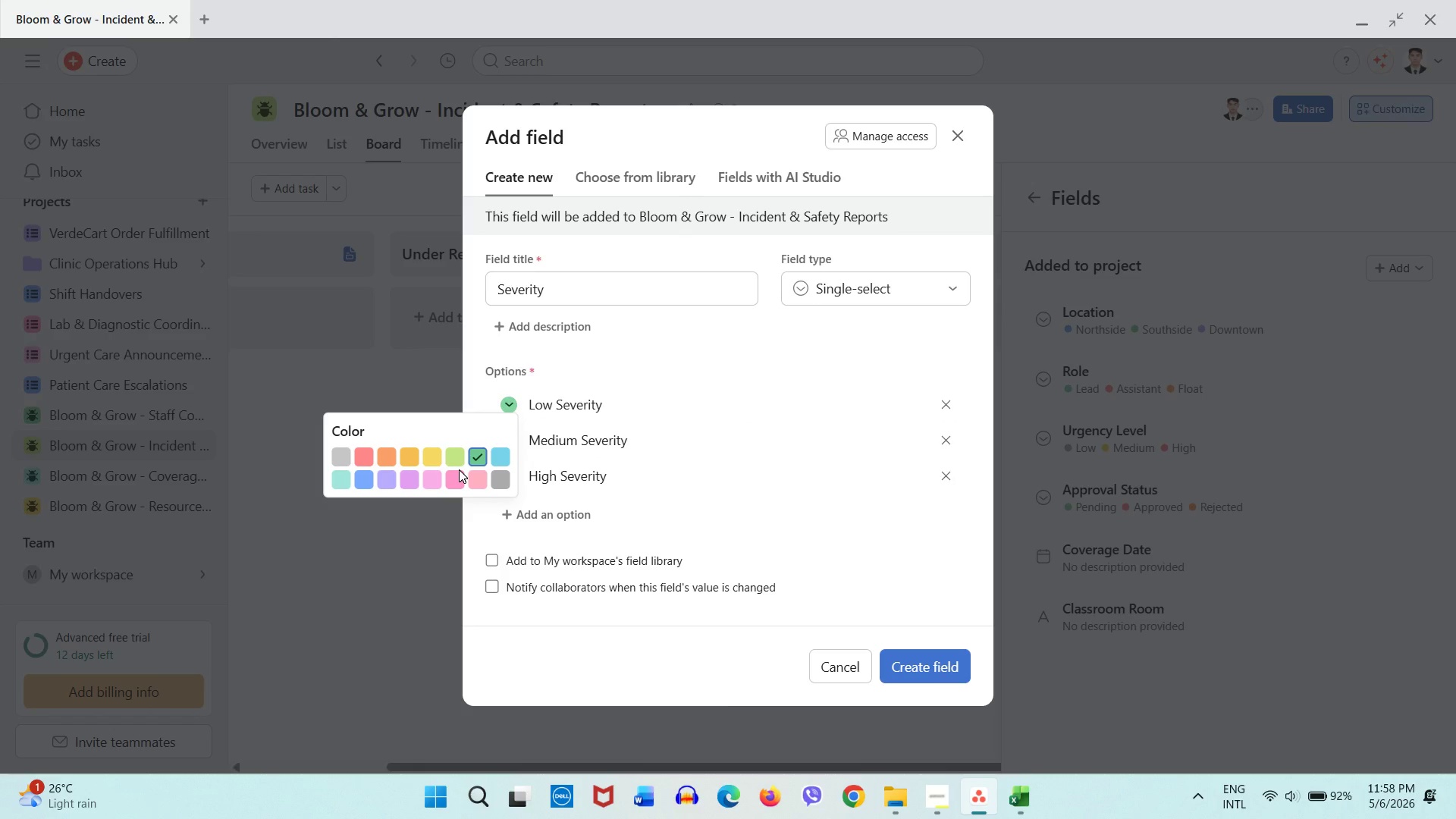 
left_click([346, 483])
 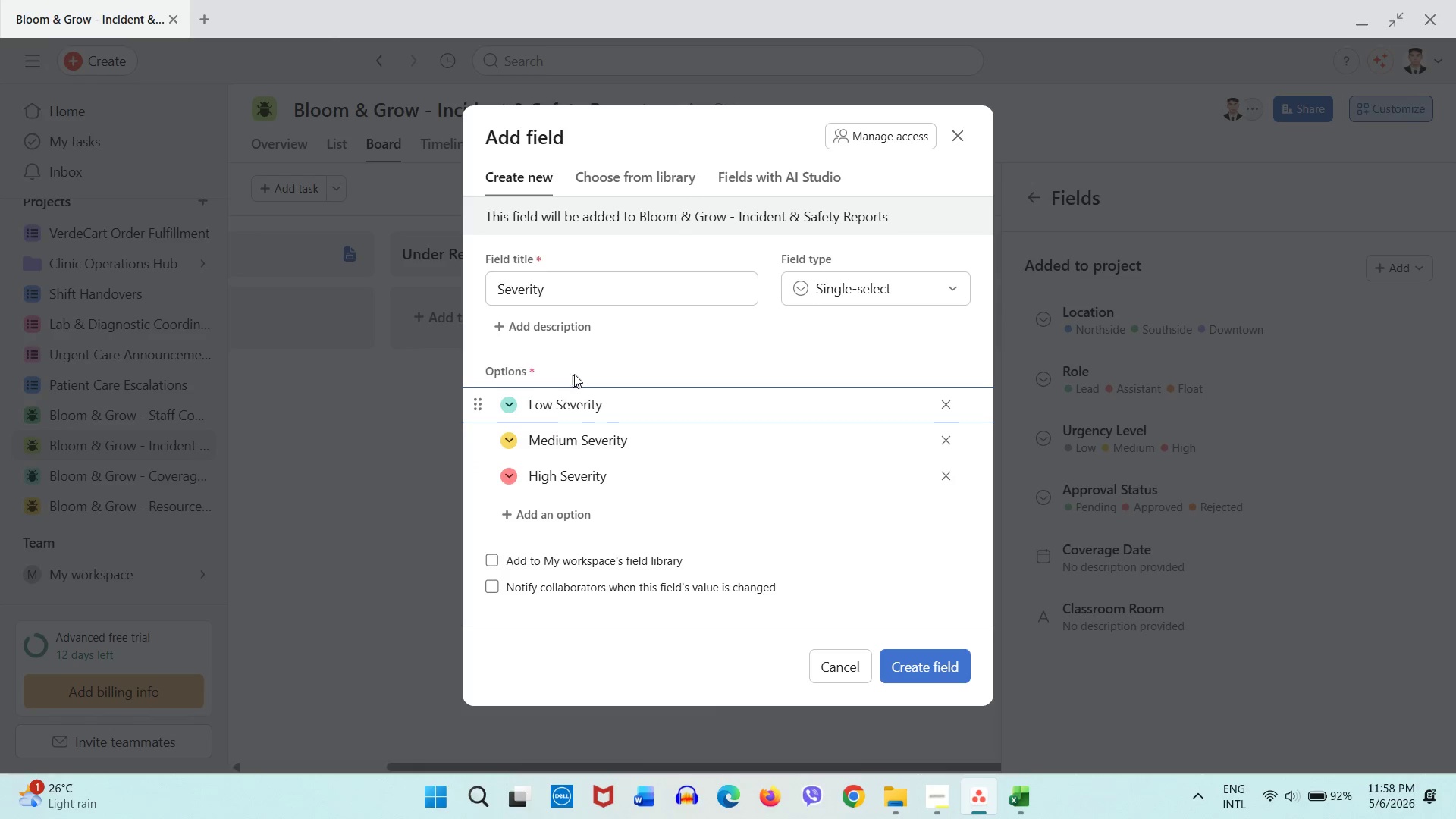 
left_click([581, 369])
 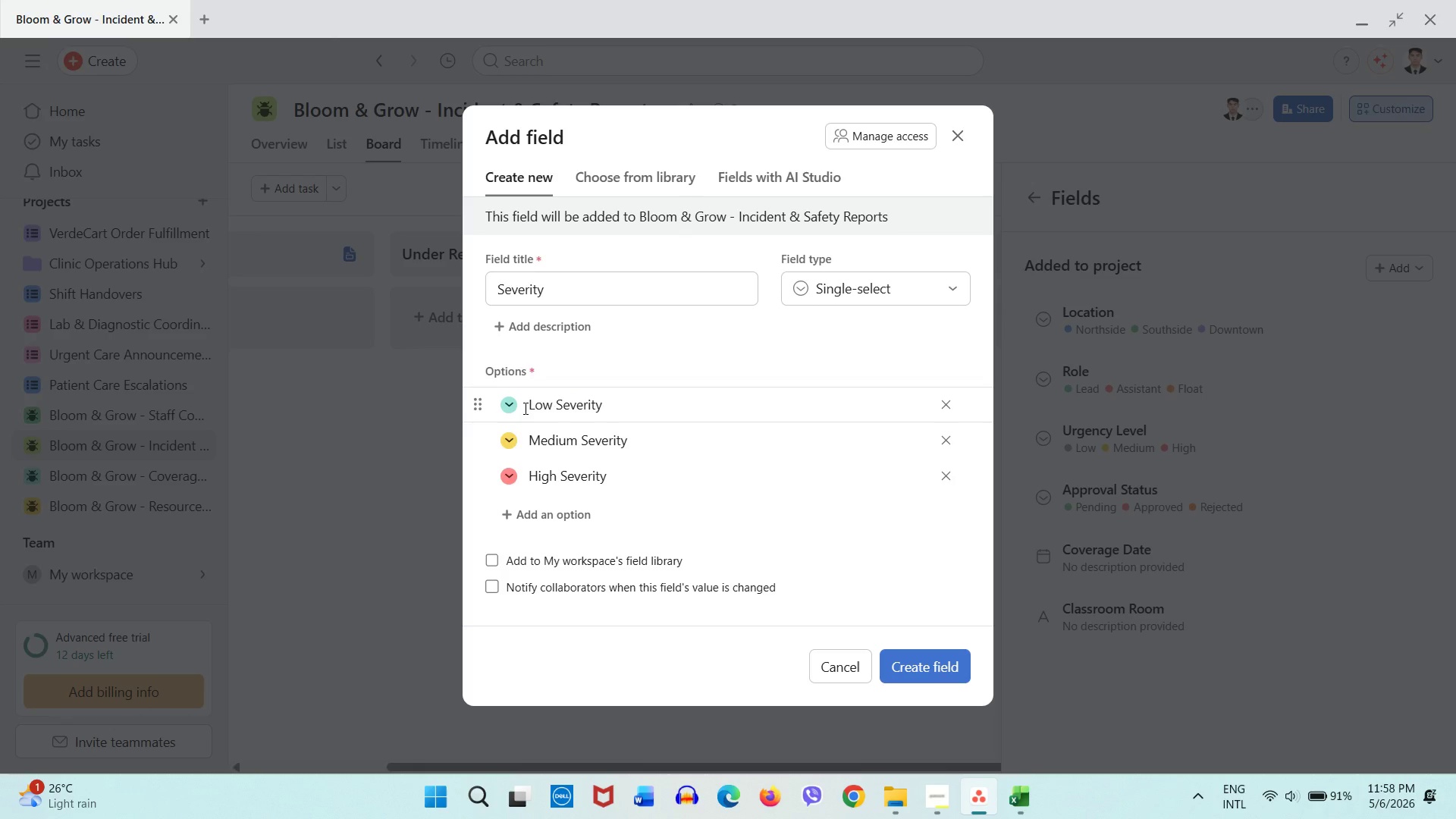 
wait(19.2)
 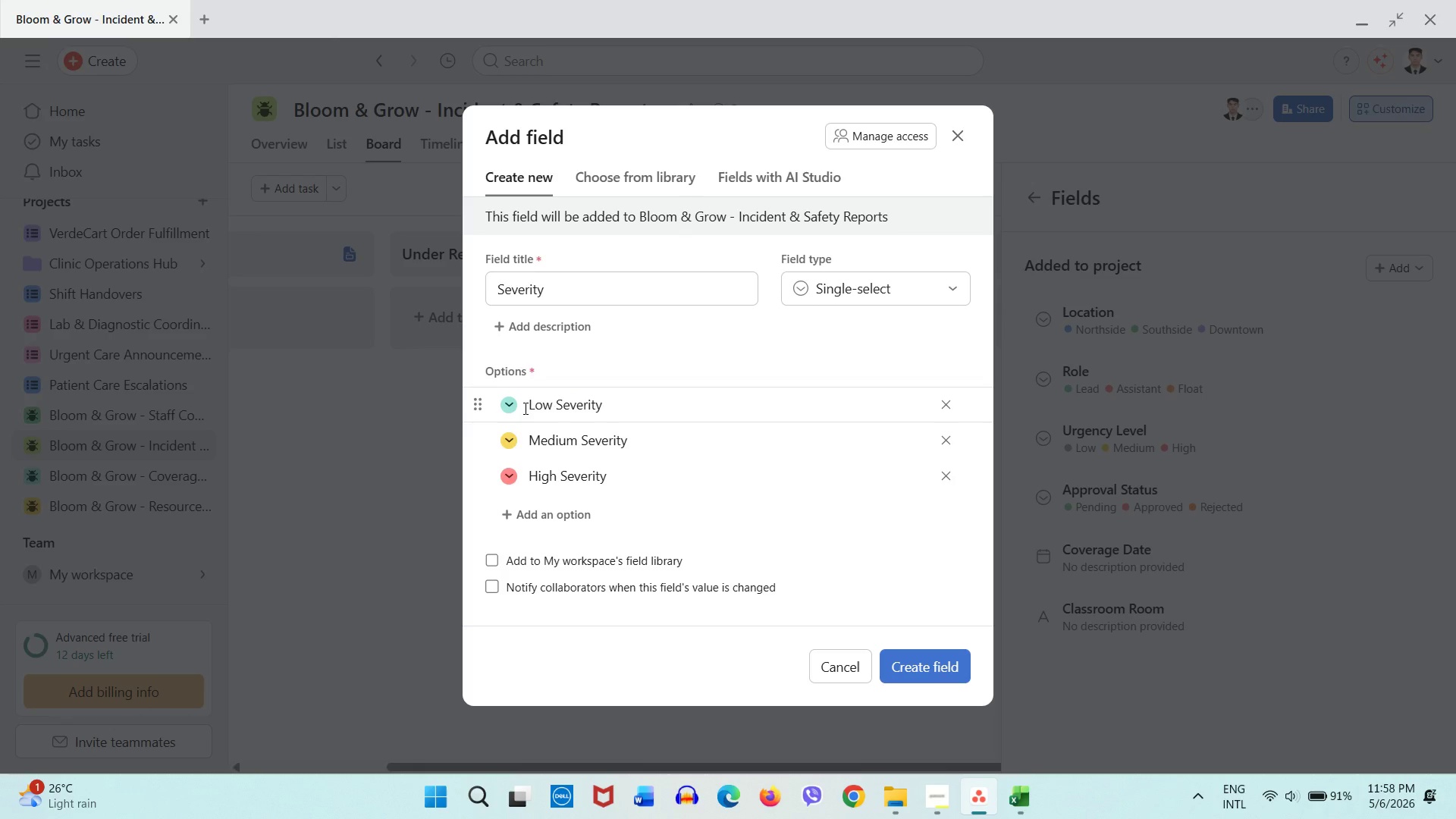 
left_click([504, 407])
 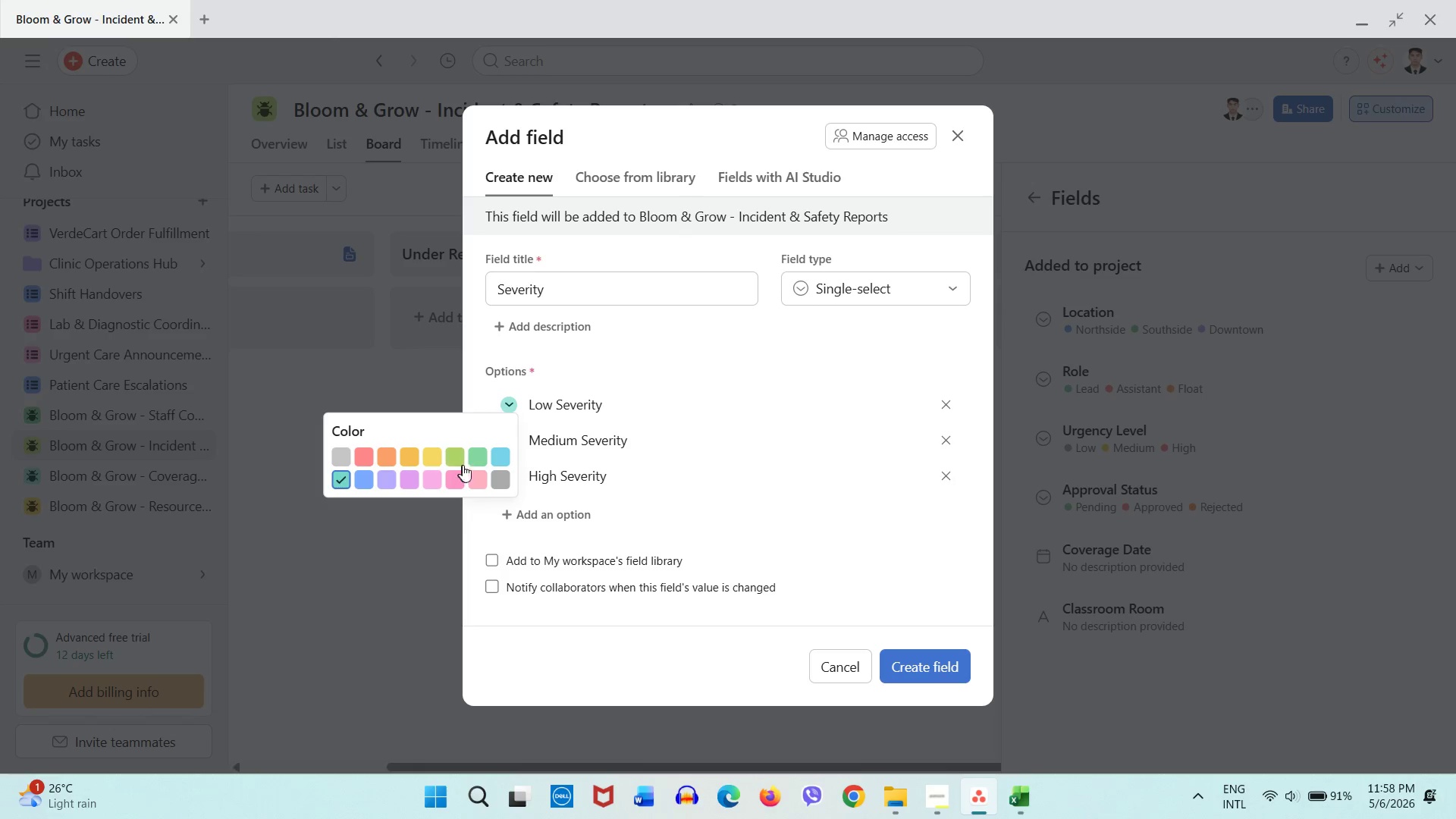 
left_click([476, 463])
 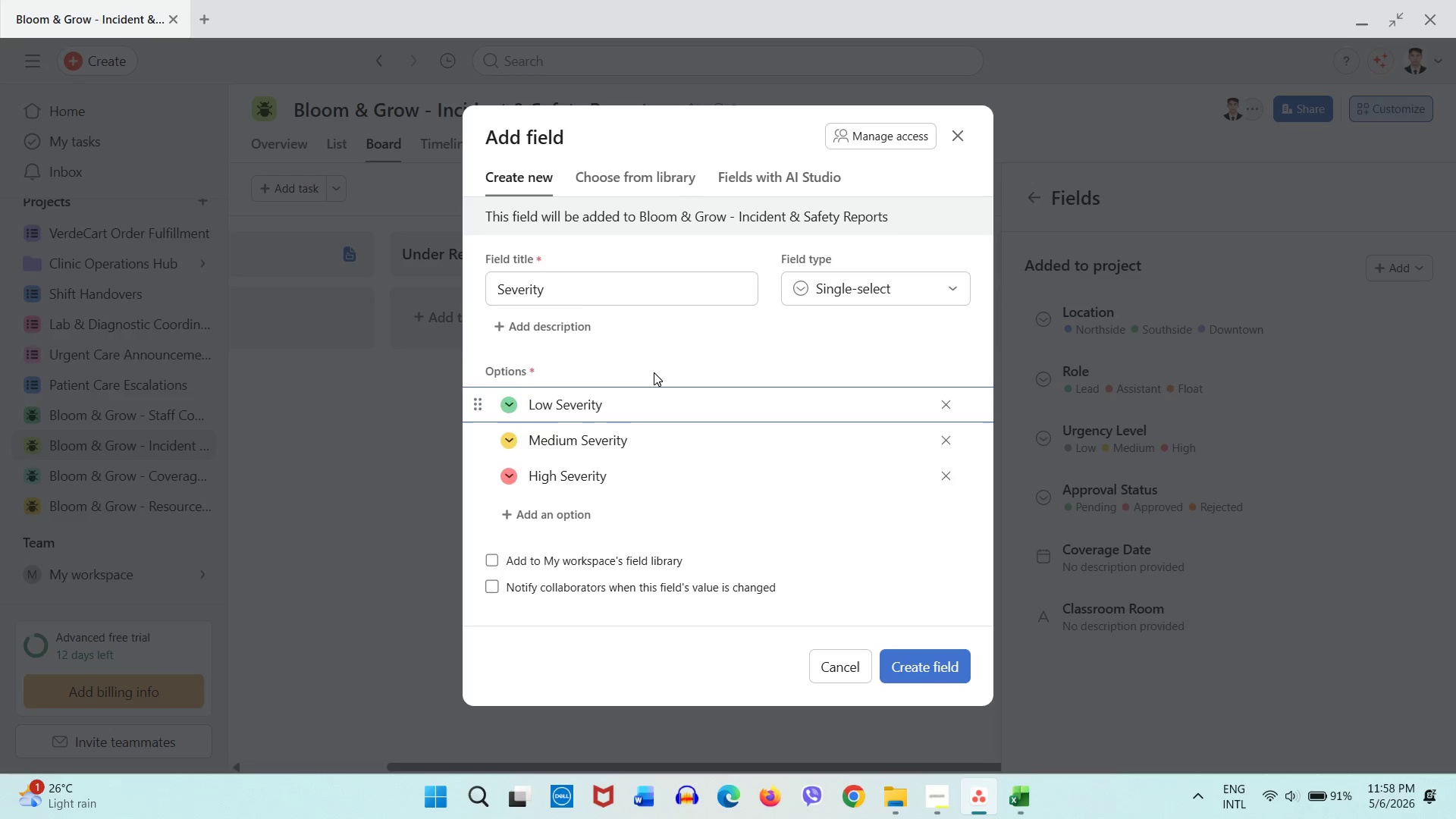 
left_click([654, 372])
 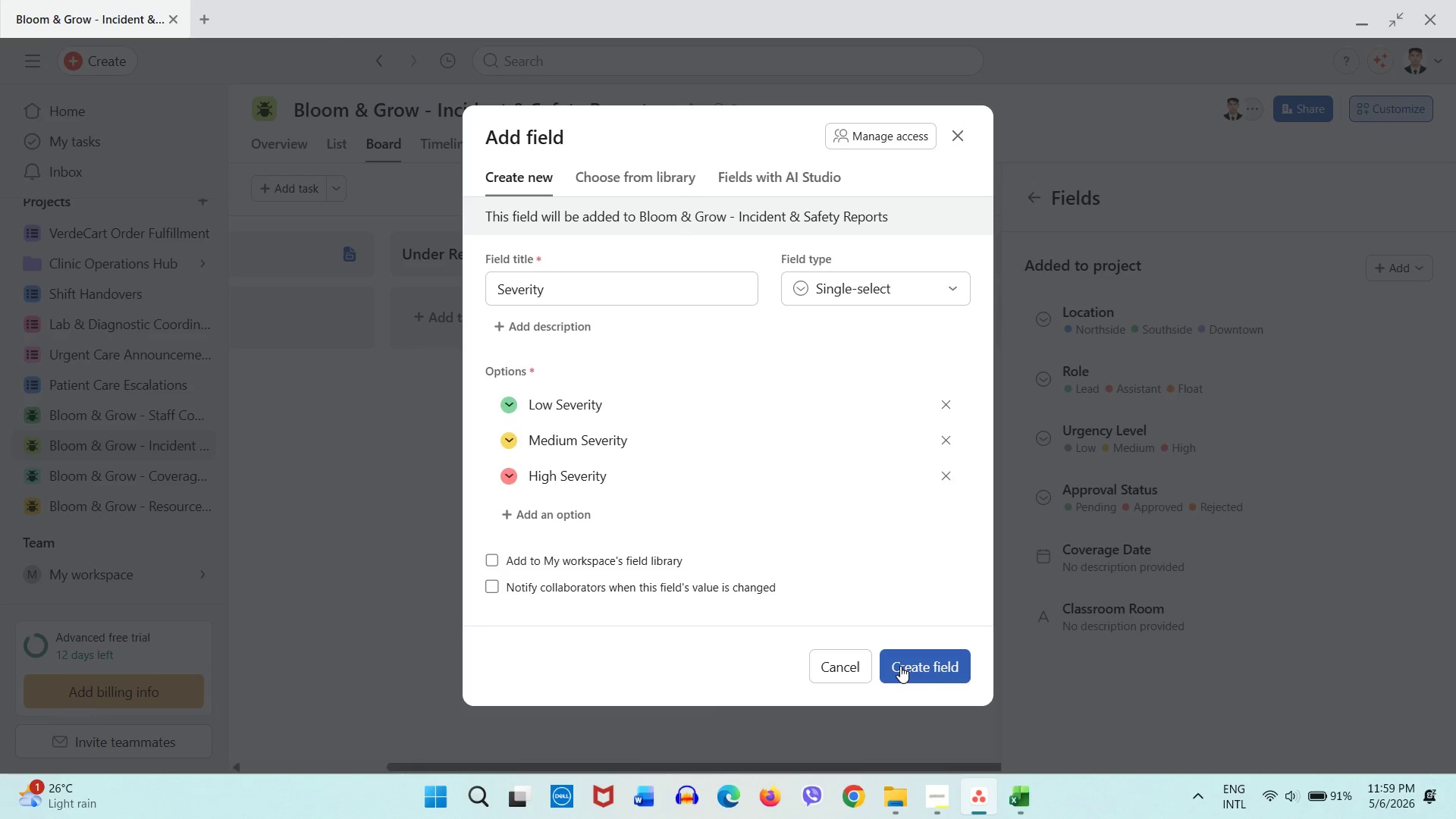 
left_click([902, 667])
 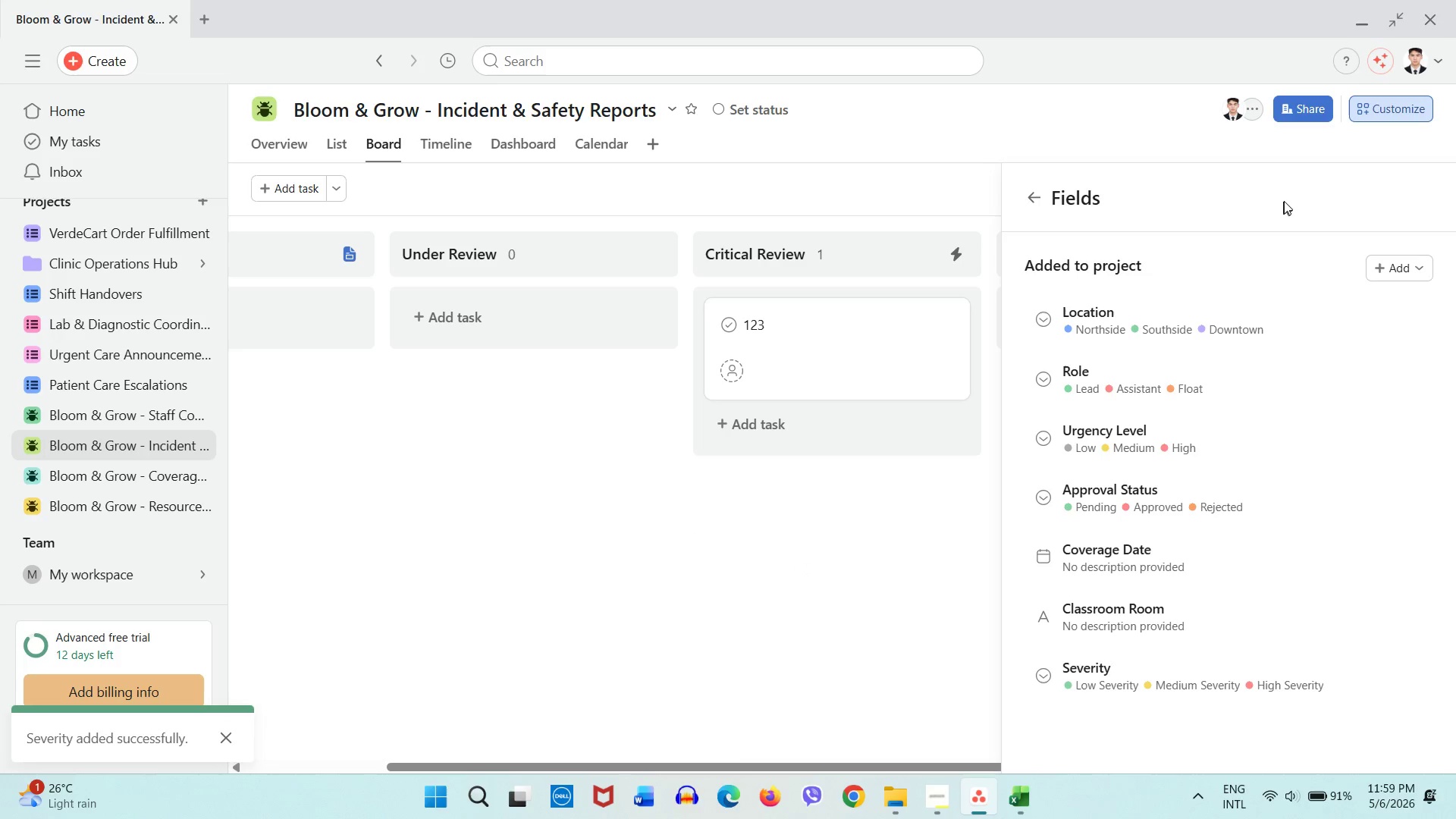 
left_click([1358, 115])
 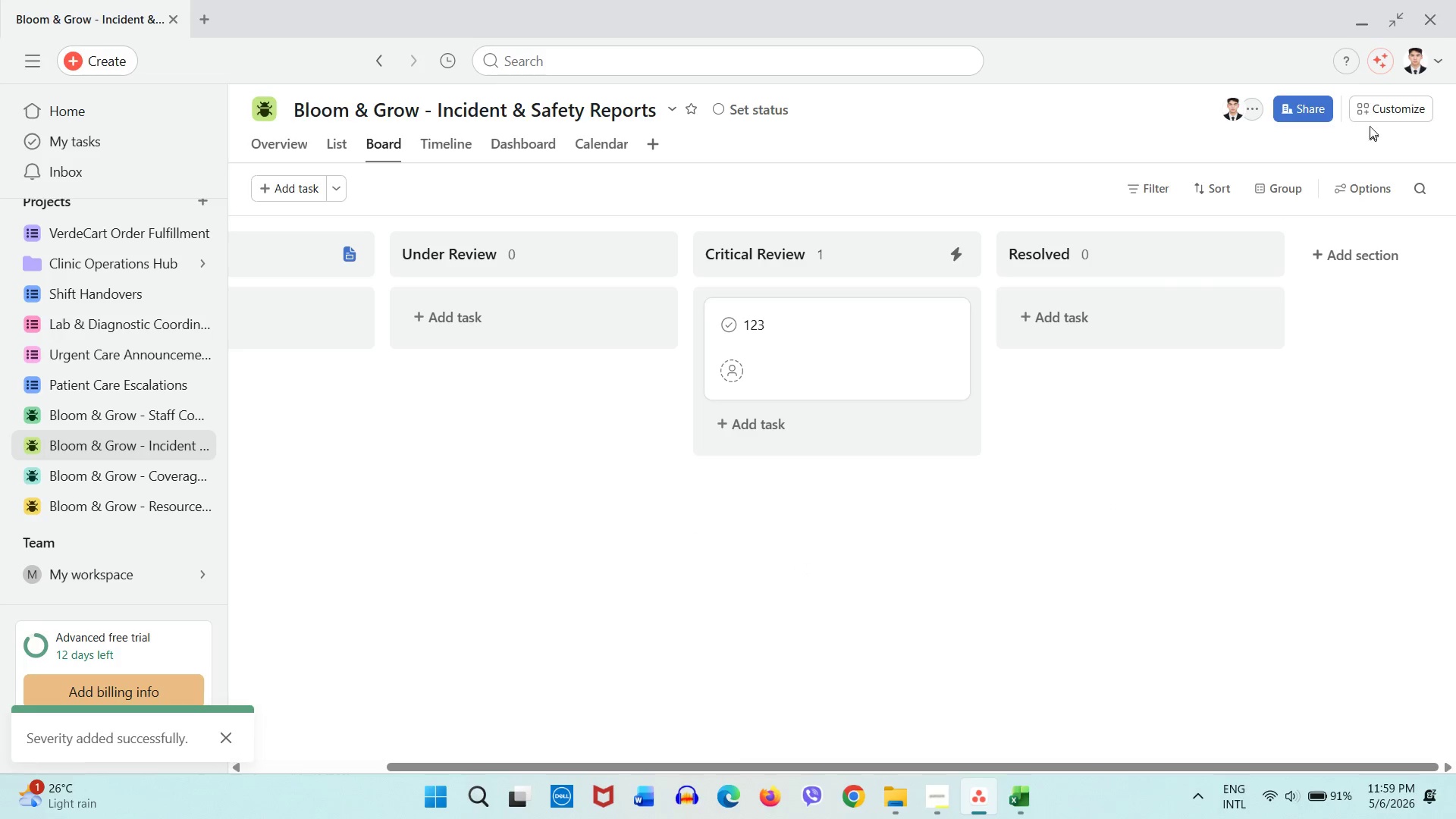 
left_click([1373, 117])
 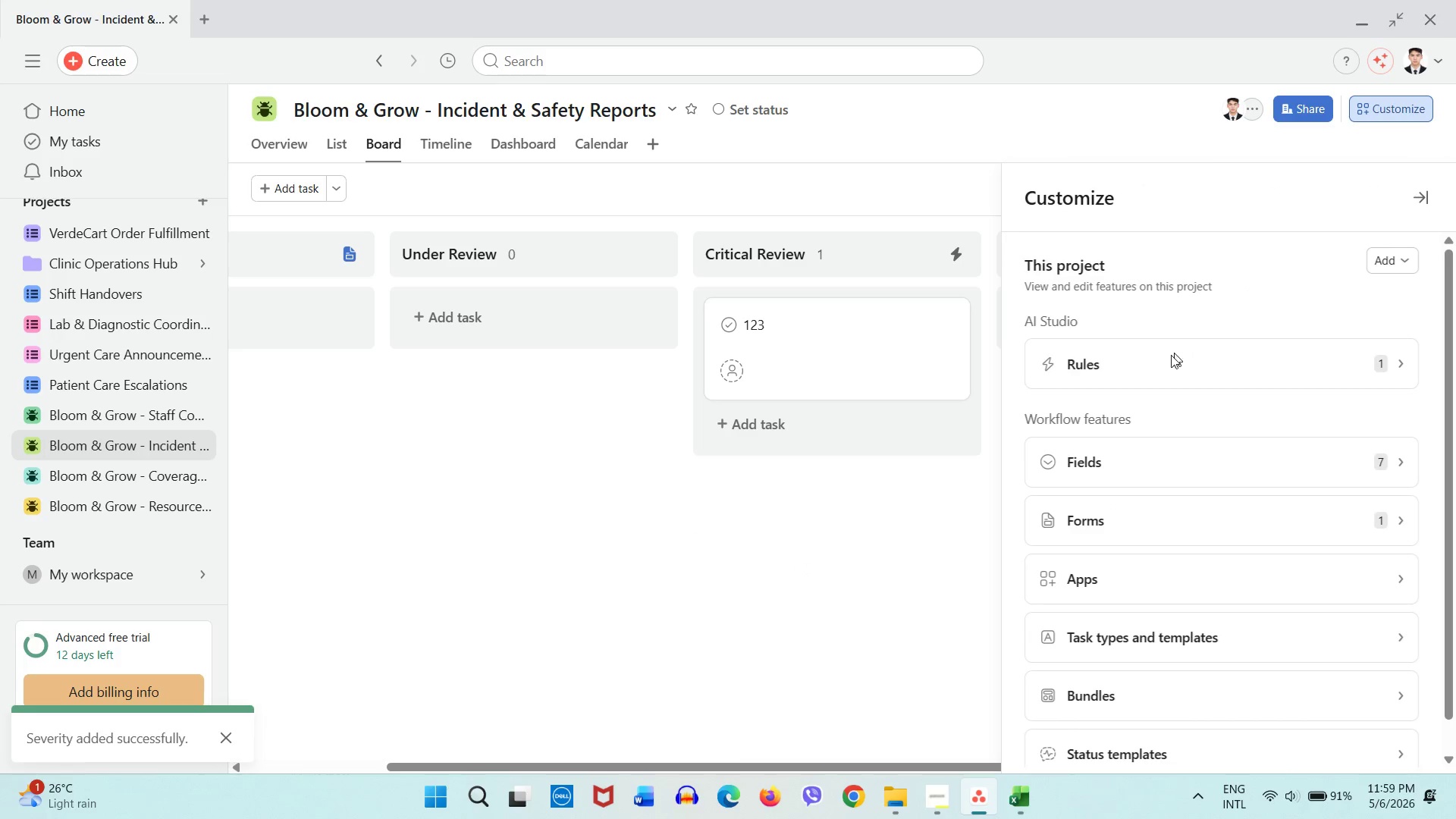 
left_click([1157, 369])
 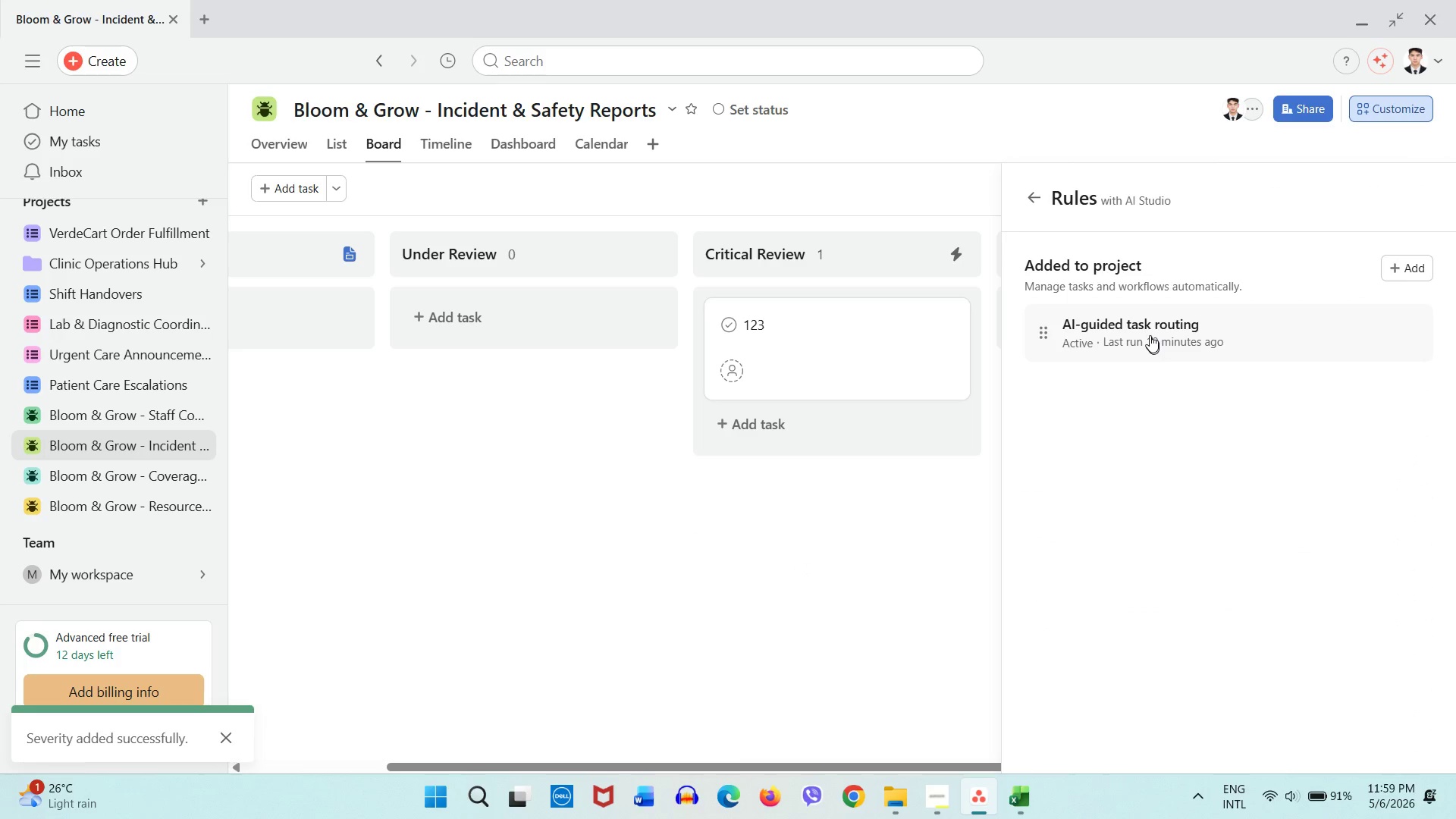 
left_click([1150, 330])
 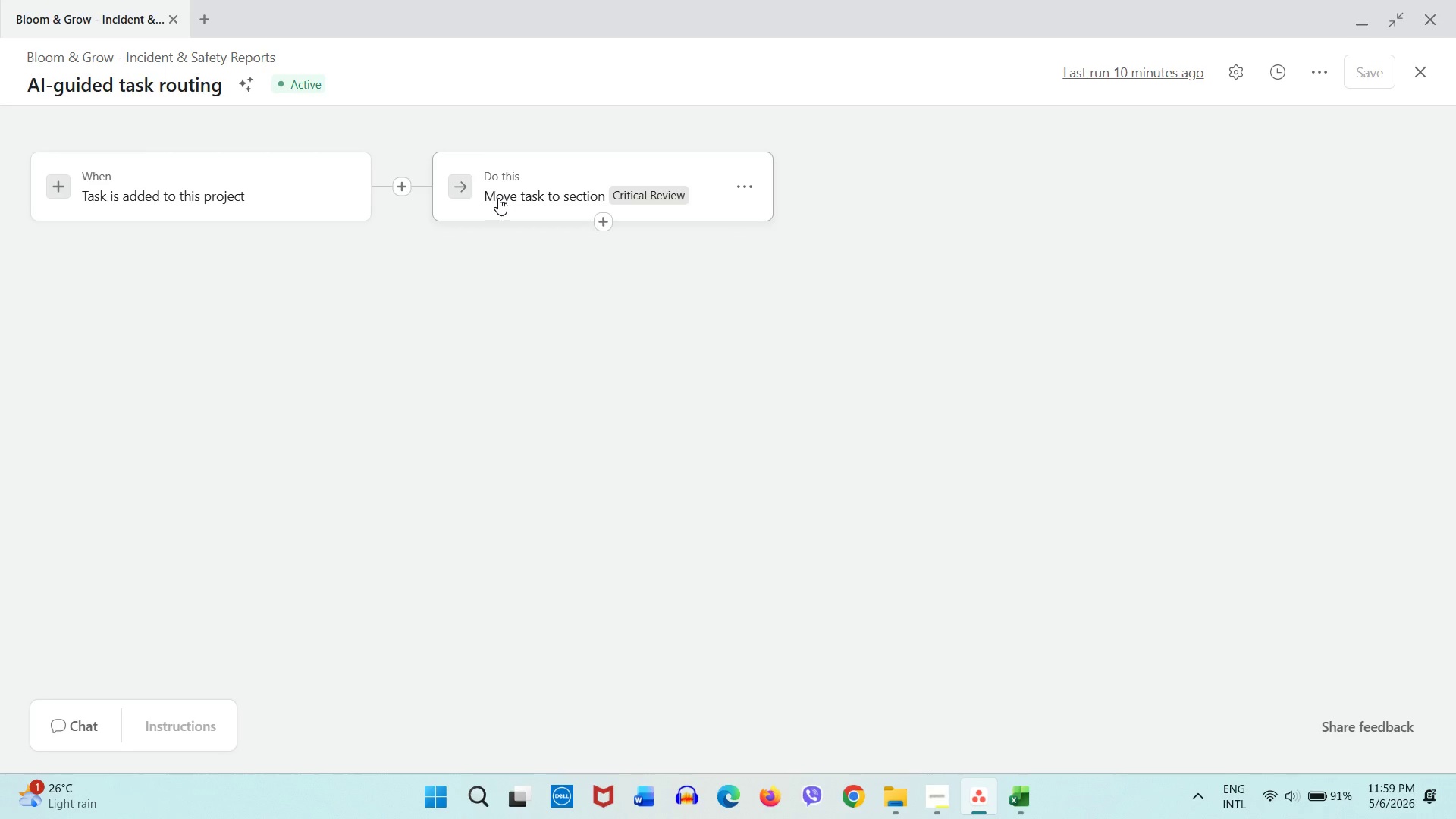 
wait(9.42)
 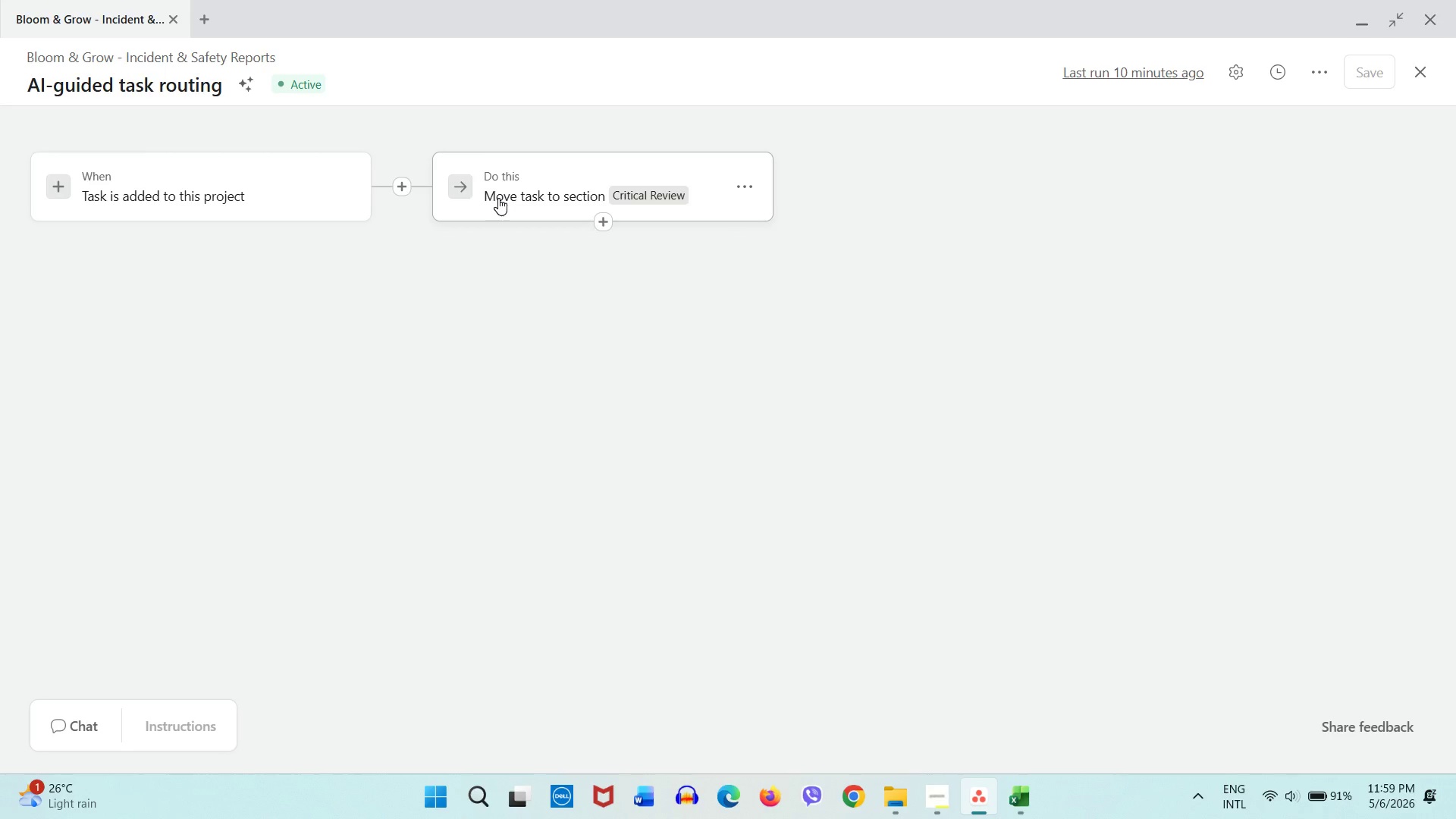 
left_click([613, 221])
 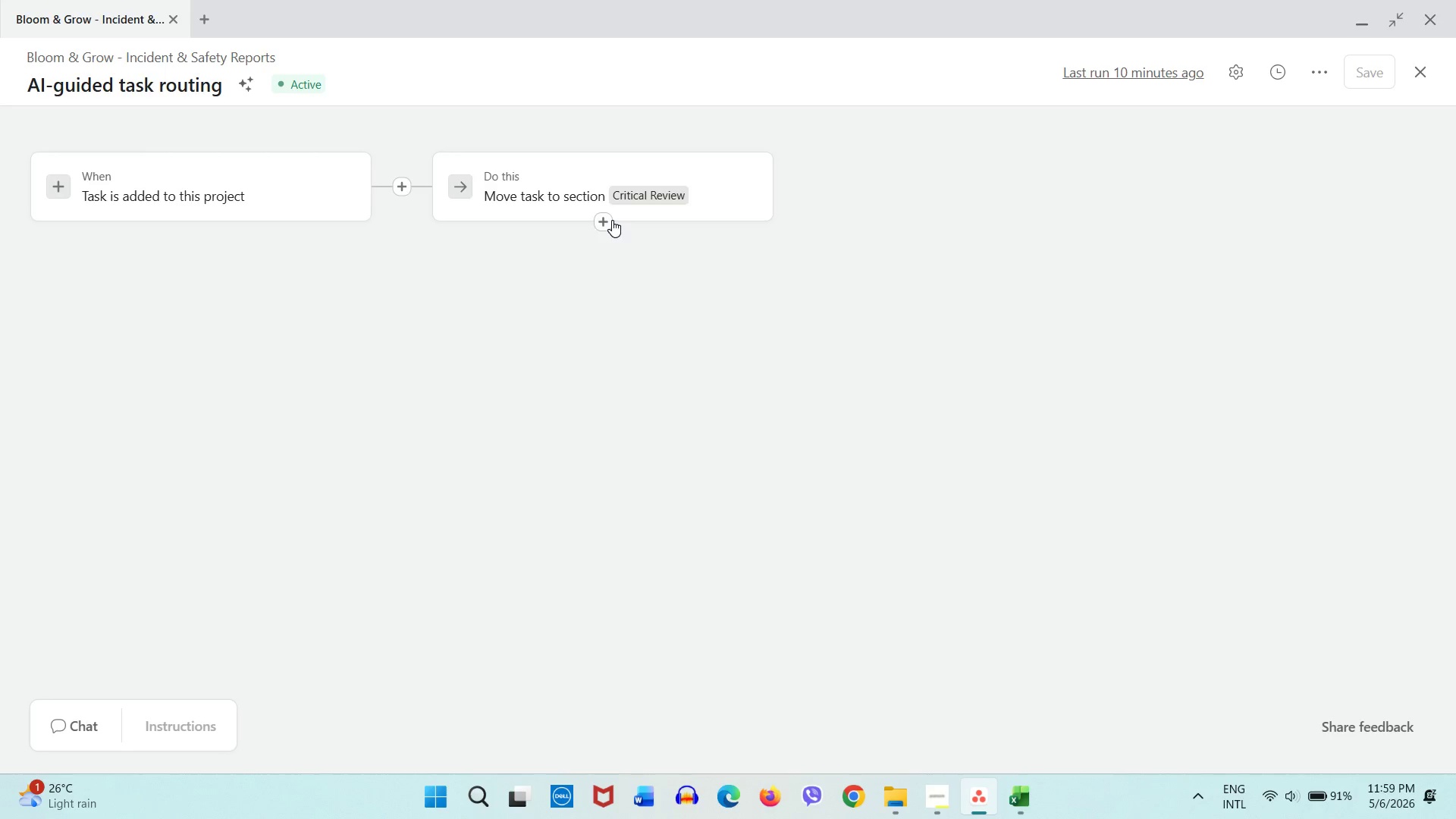 
left_click([608, 218])
 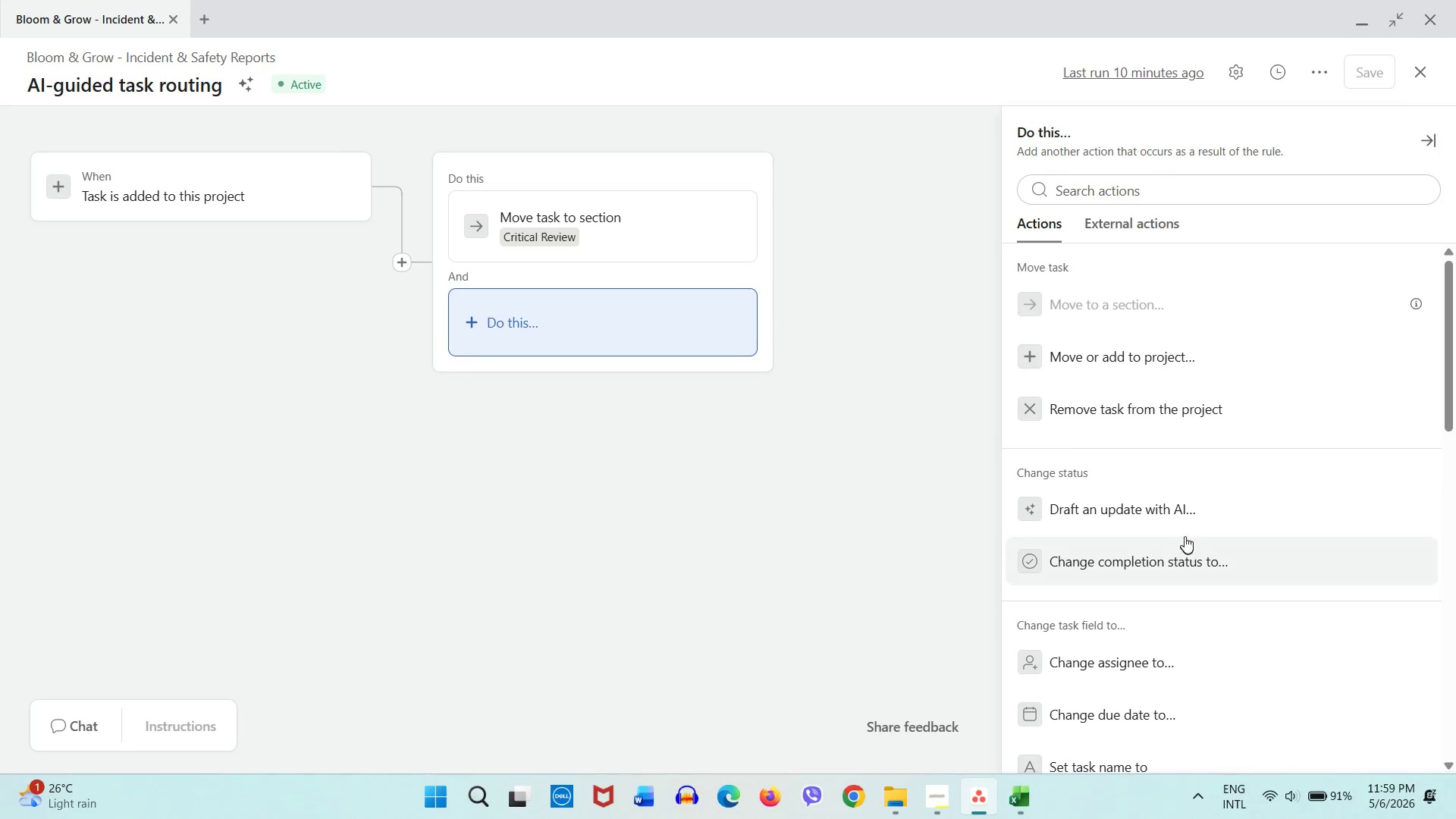 
scroll: coordinate [1175, 522], scroll_direction: down, amount: 7.0
 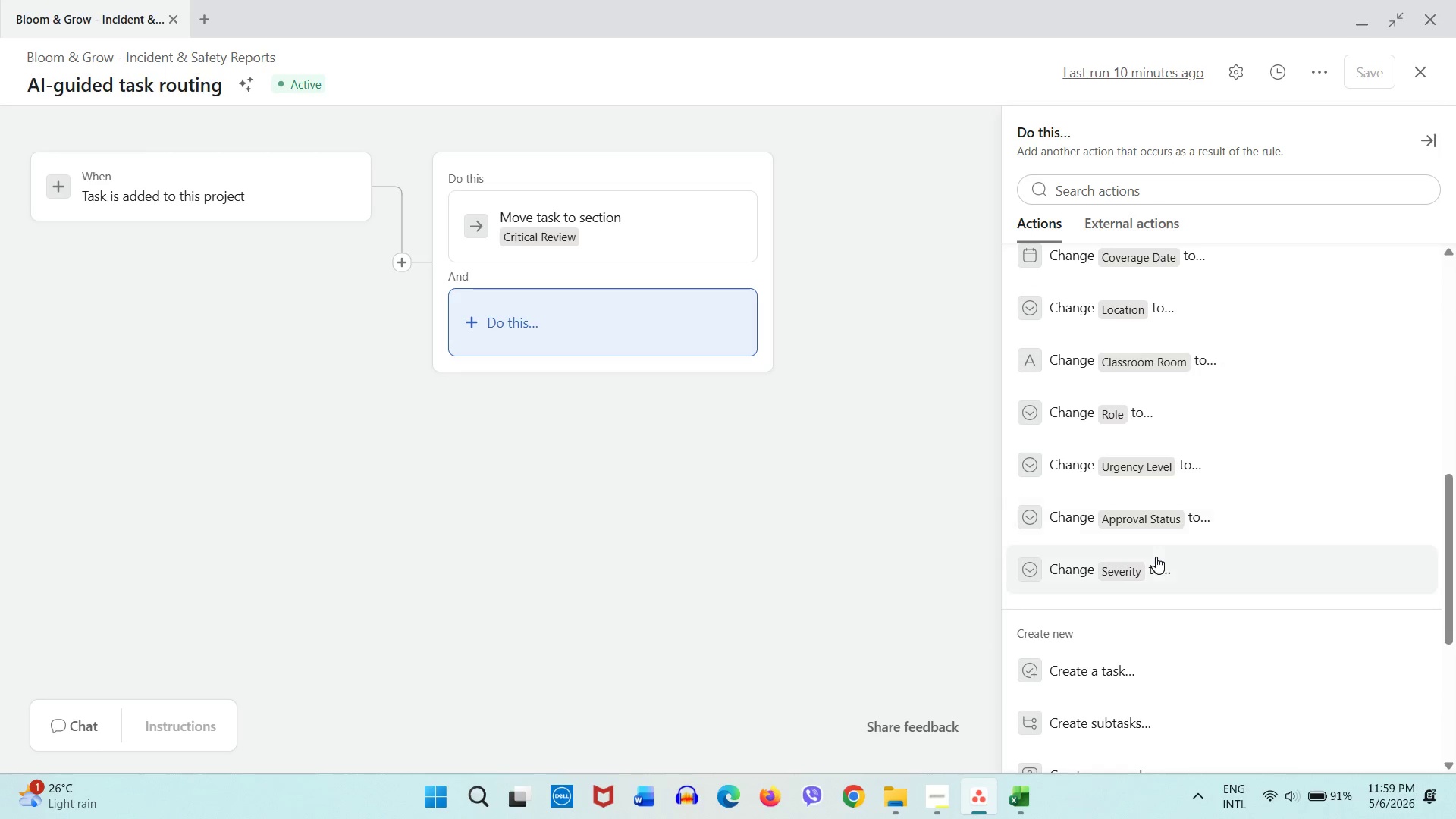 
left_click([1144, 570])
 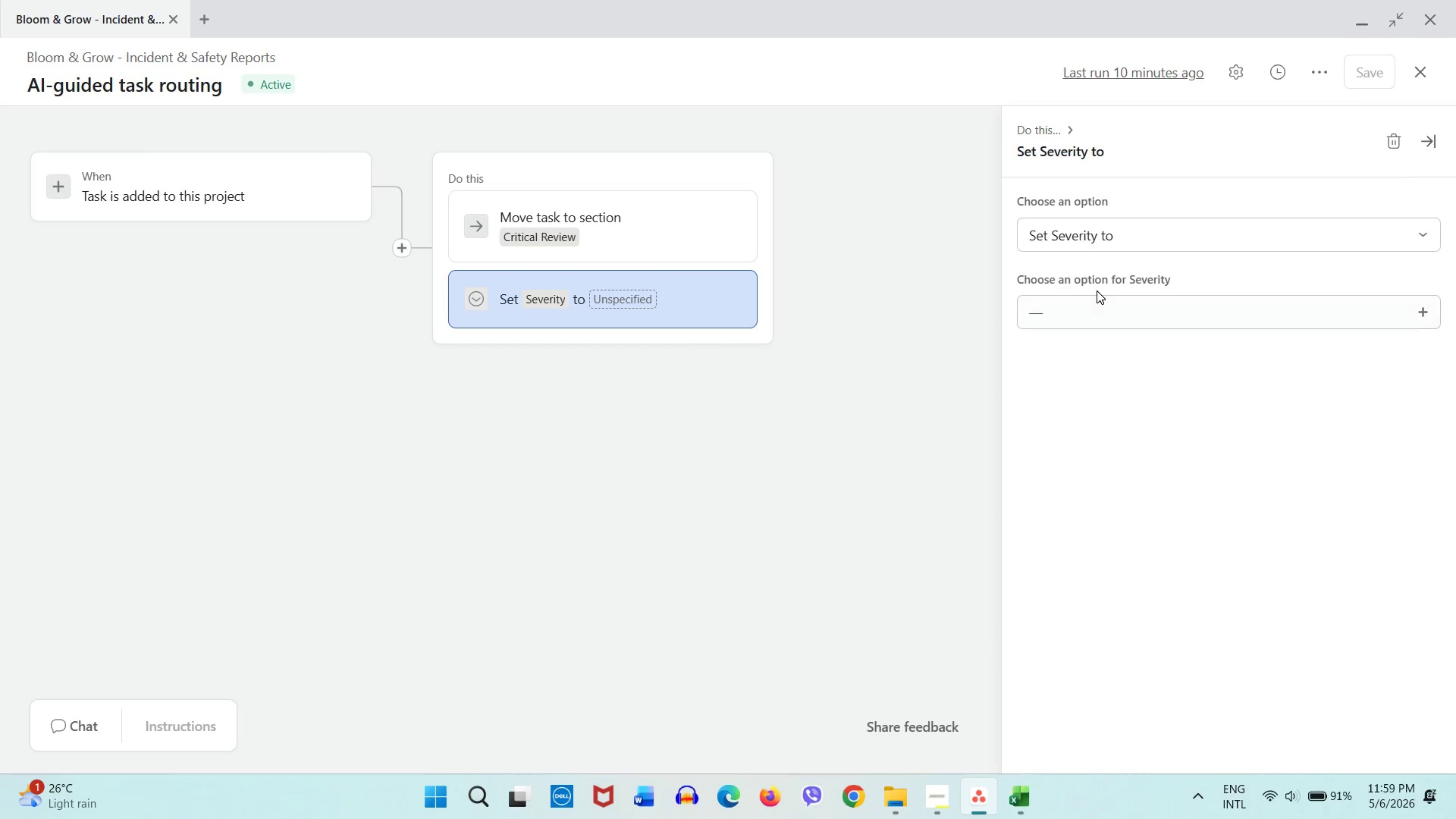 
left_click([1095, 300])
 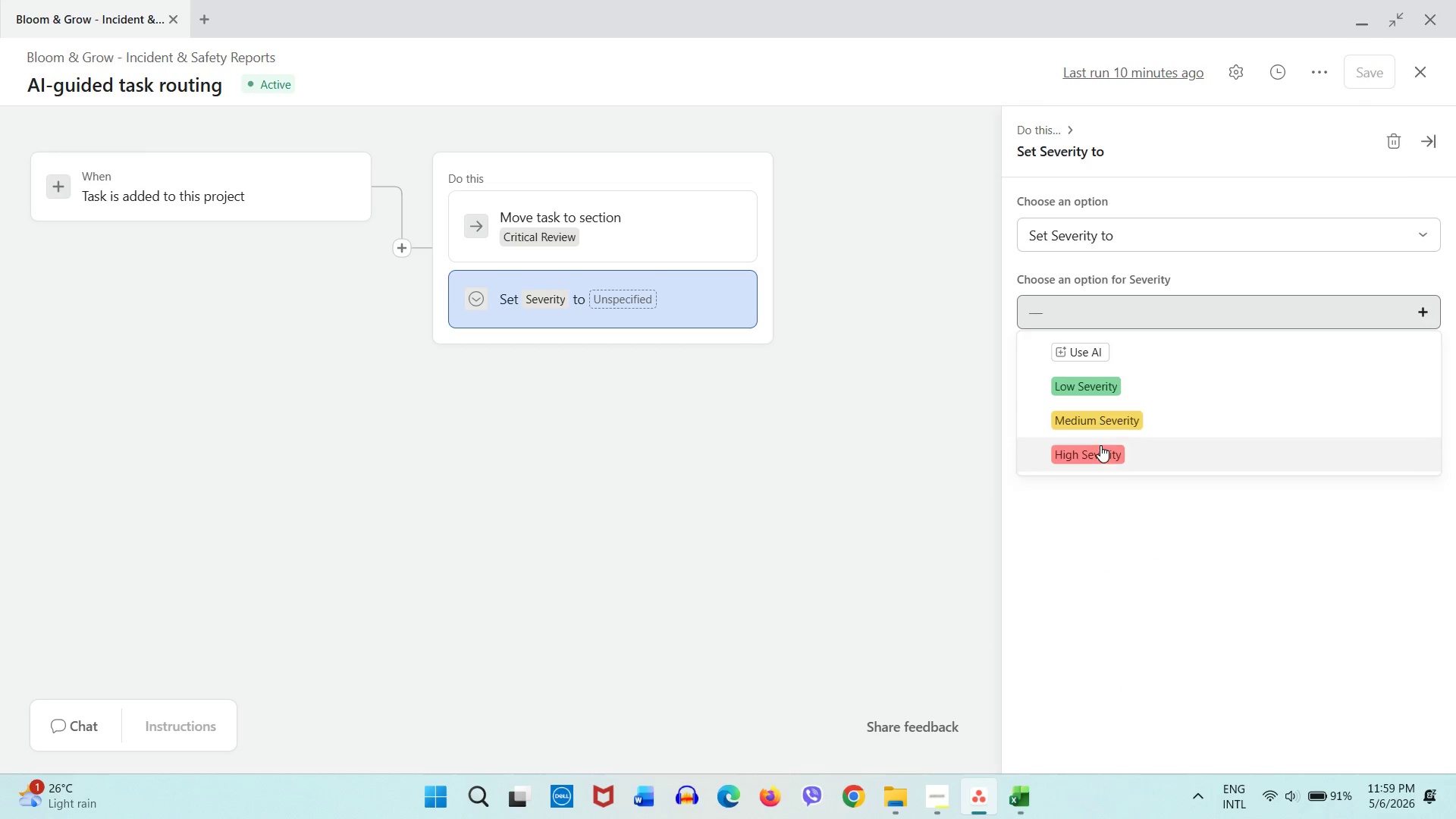 
left_click([1100, 445])
 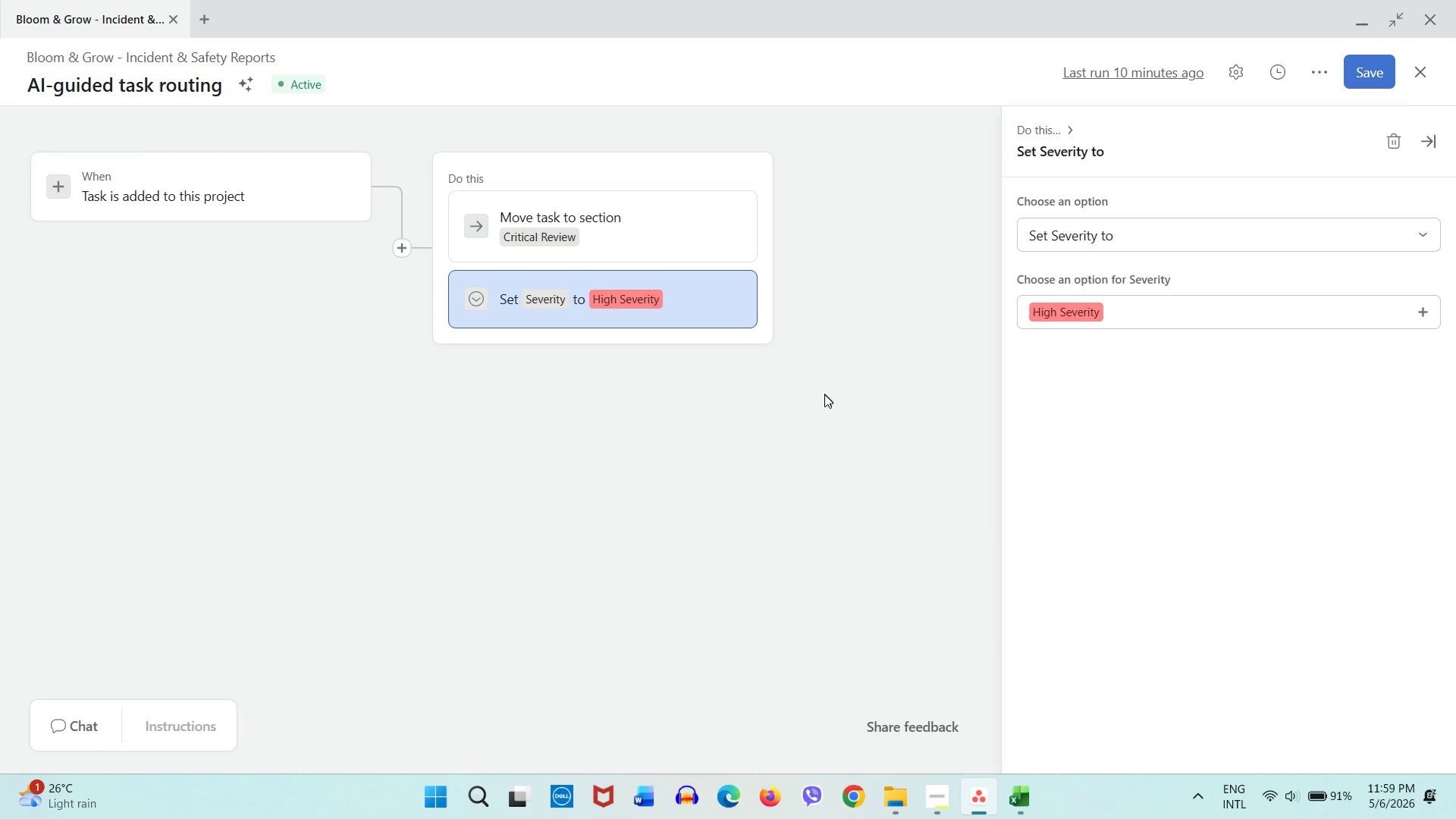 
left_click([824, 418])
 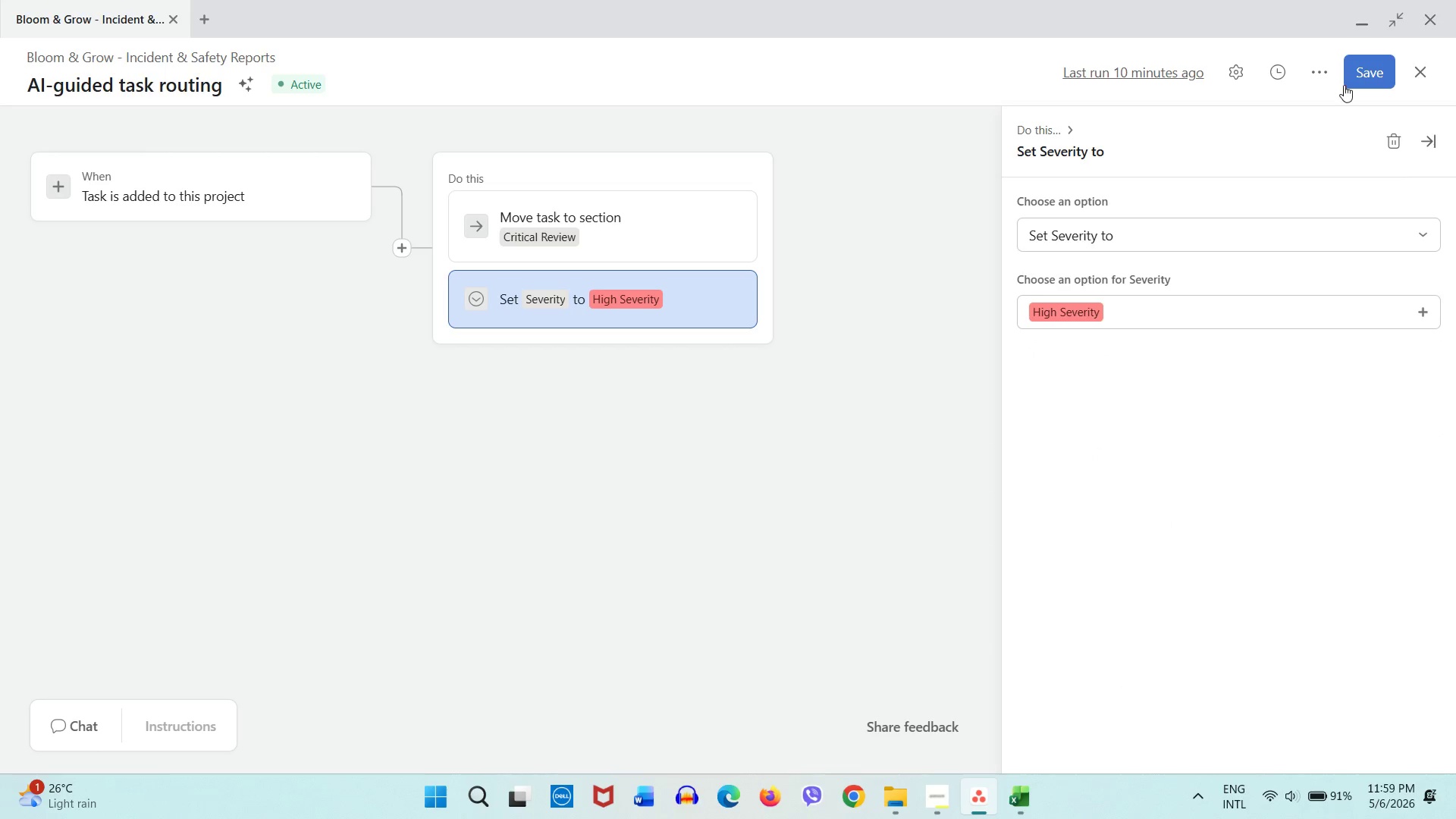 
left_click([1354, 83])
 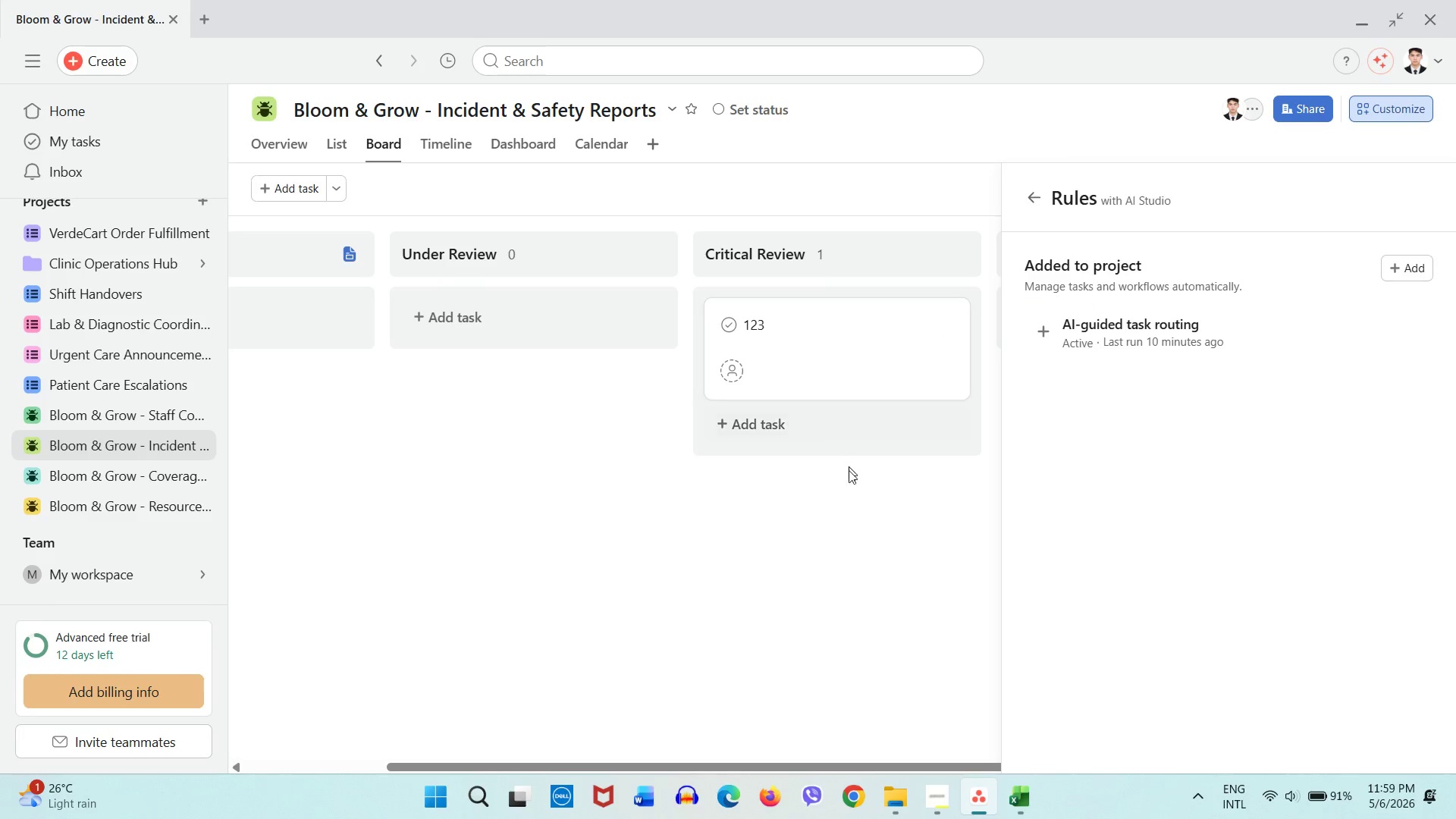 
left_click([859, 505])
 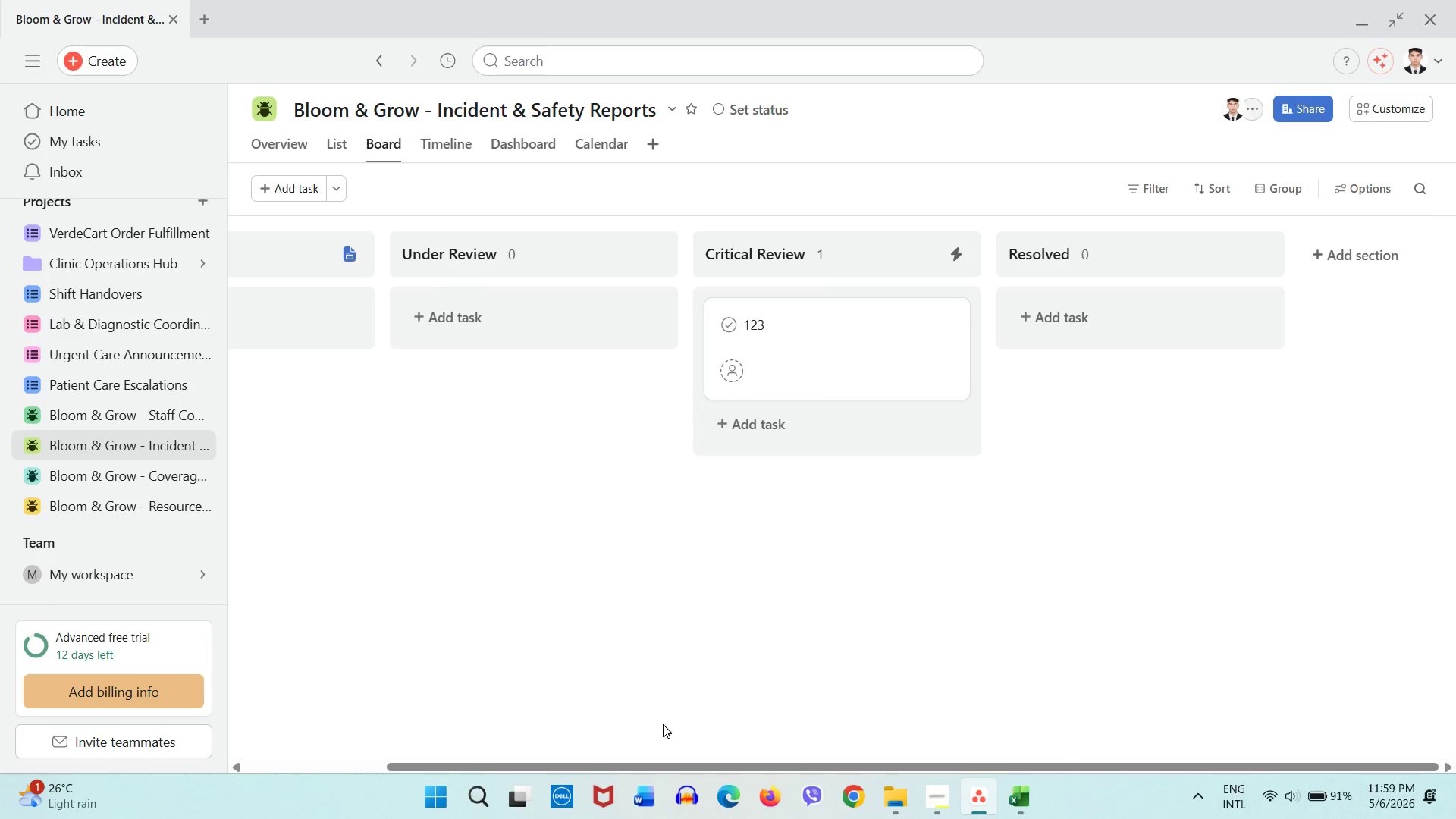 
left_click_drag(start_coordinate=[647, 764], to_coordinate=[532, 754])
 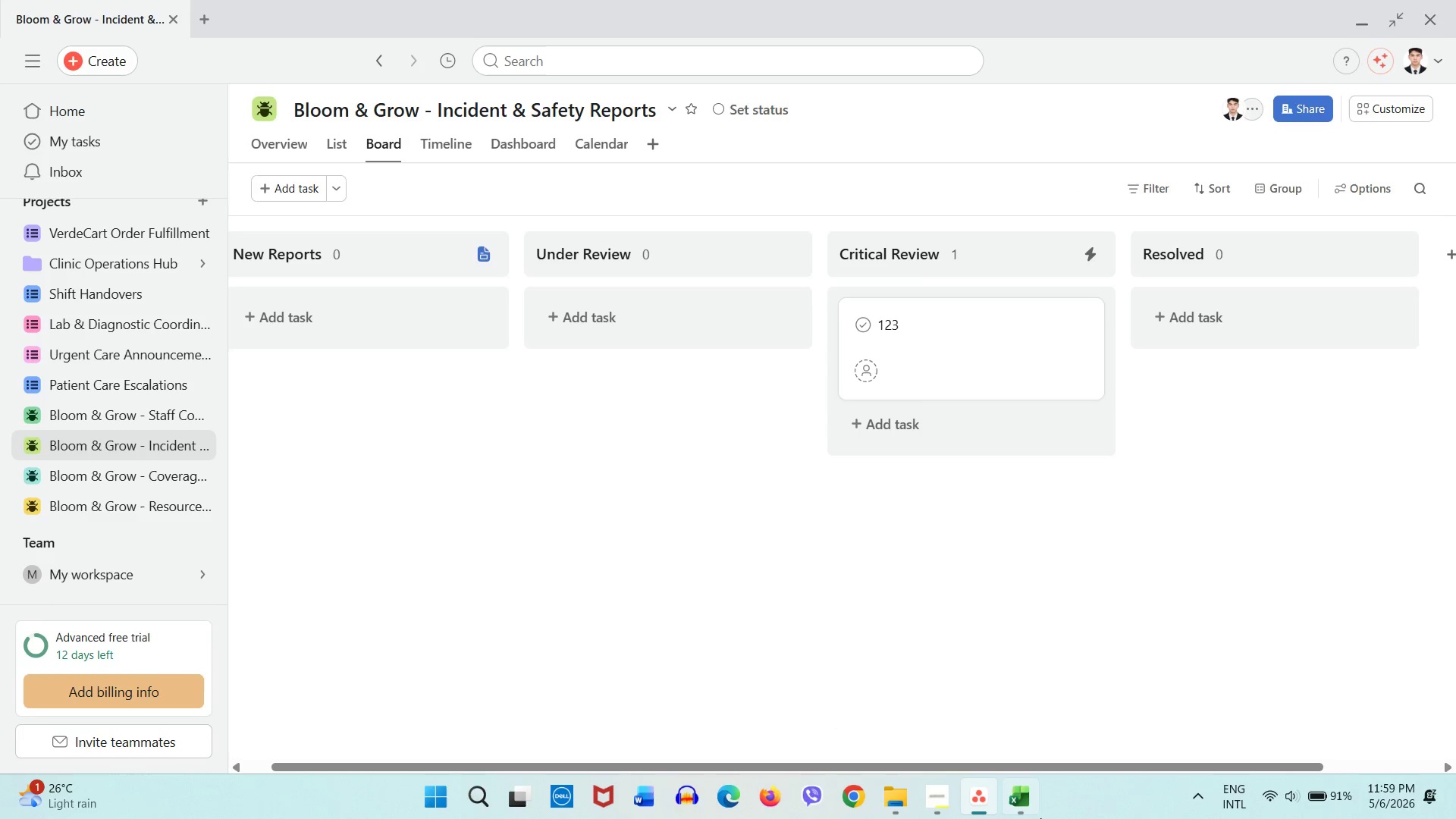 
left_click([932, 789])